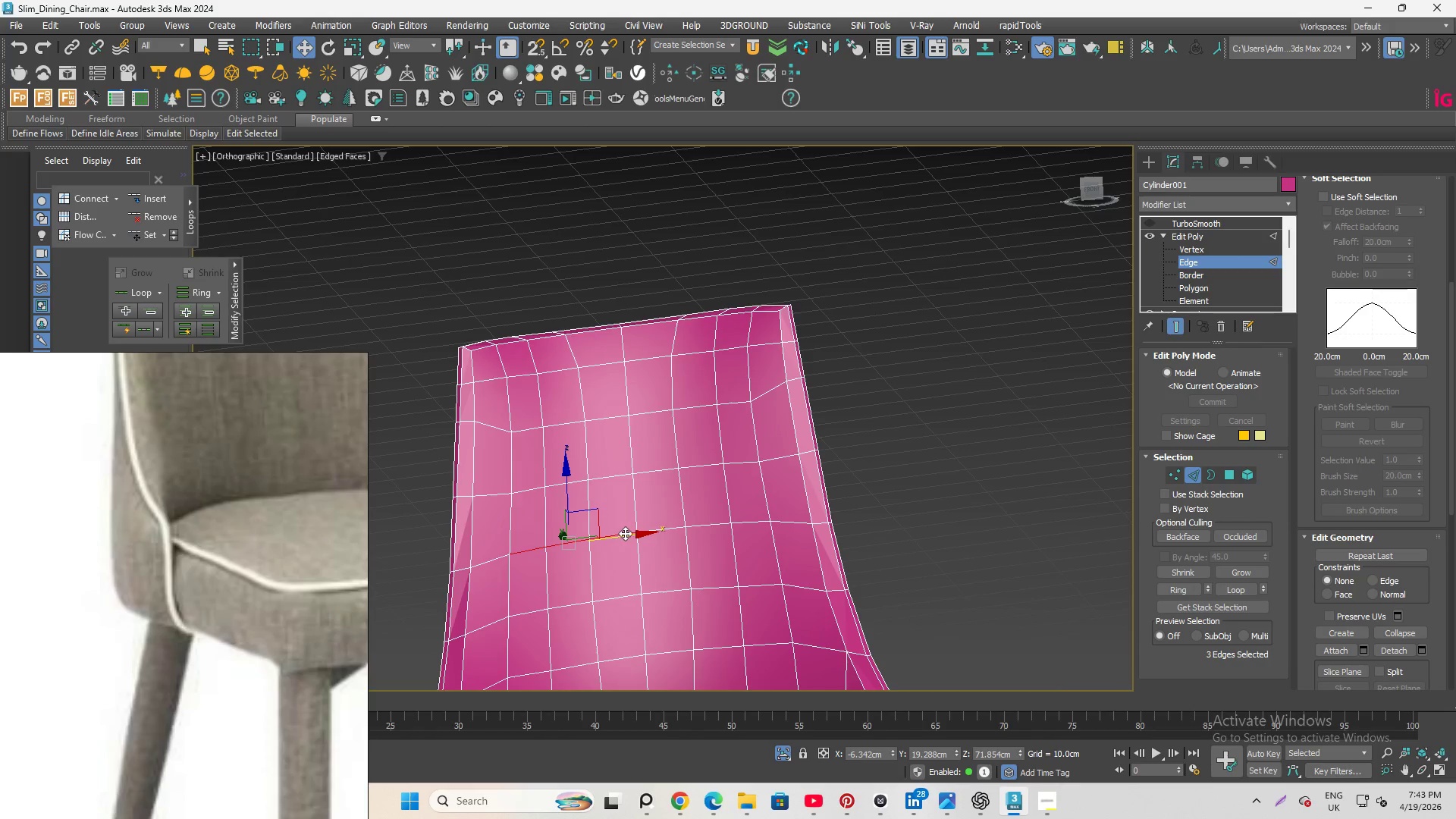 
double_click([673, 530])
 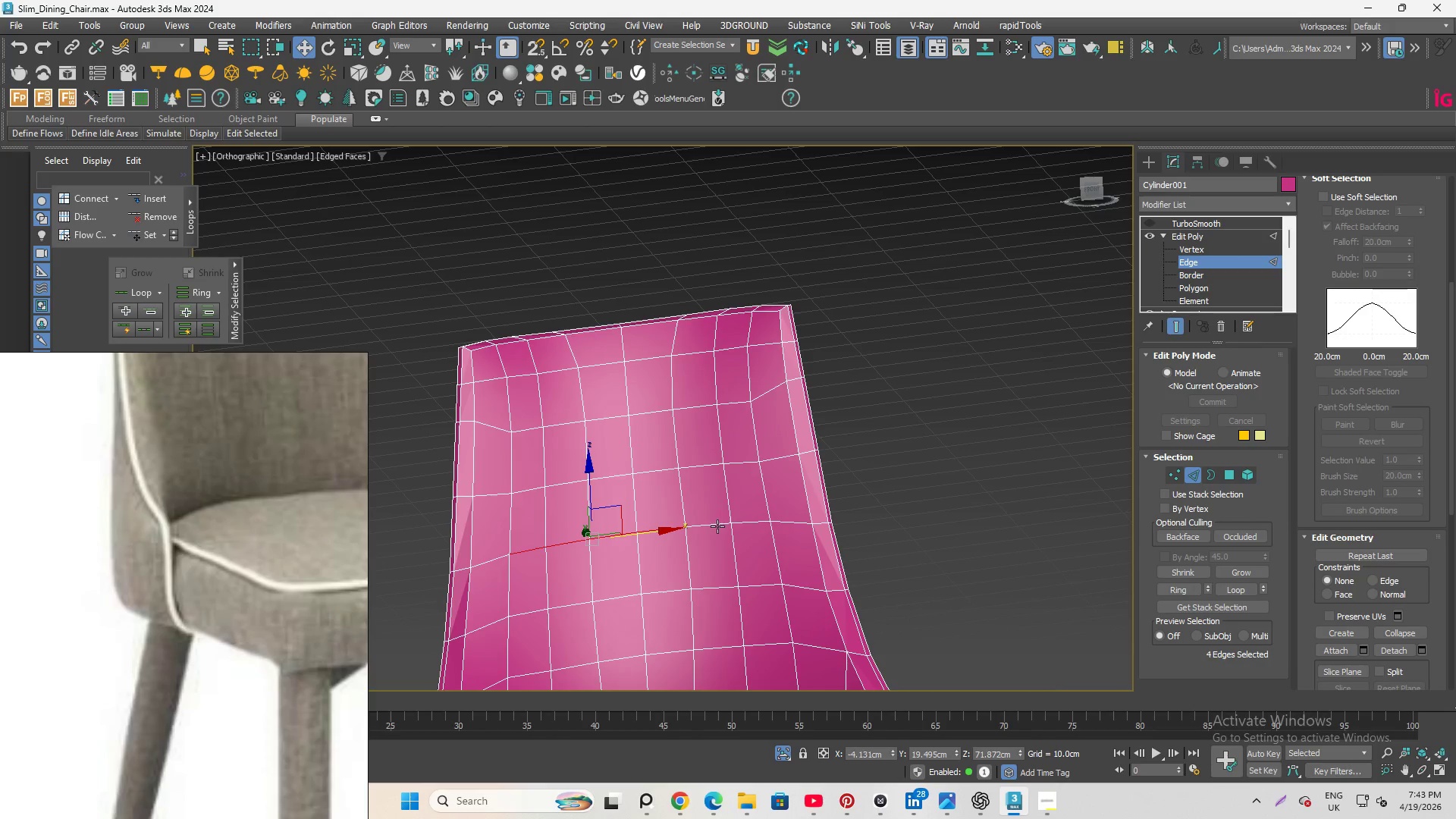 
triple_click([718, 526])
 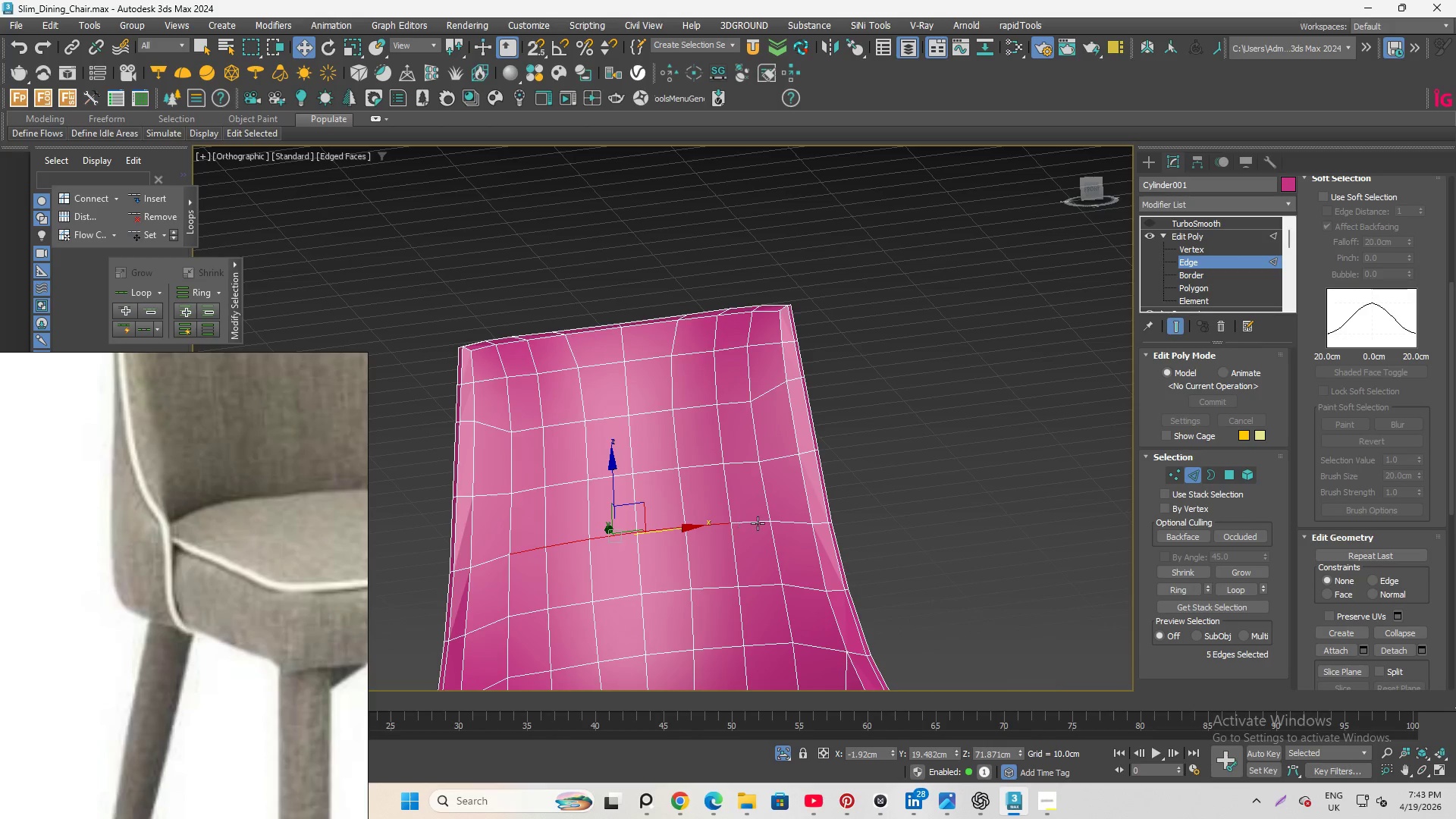 
triple_click([758, 523])
 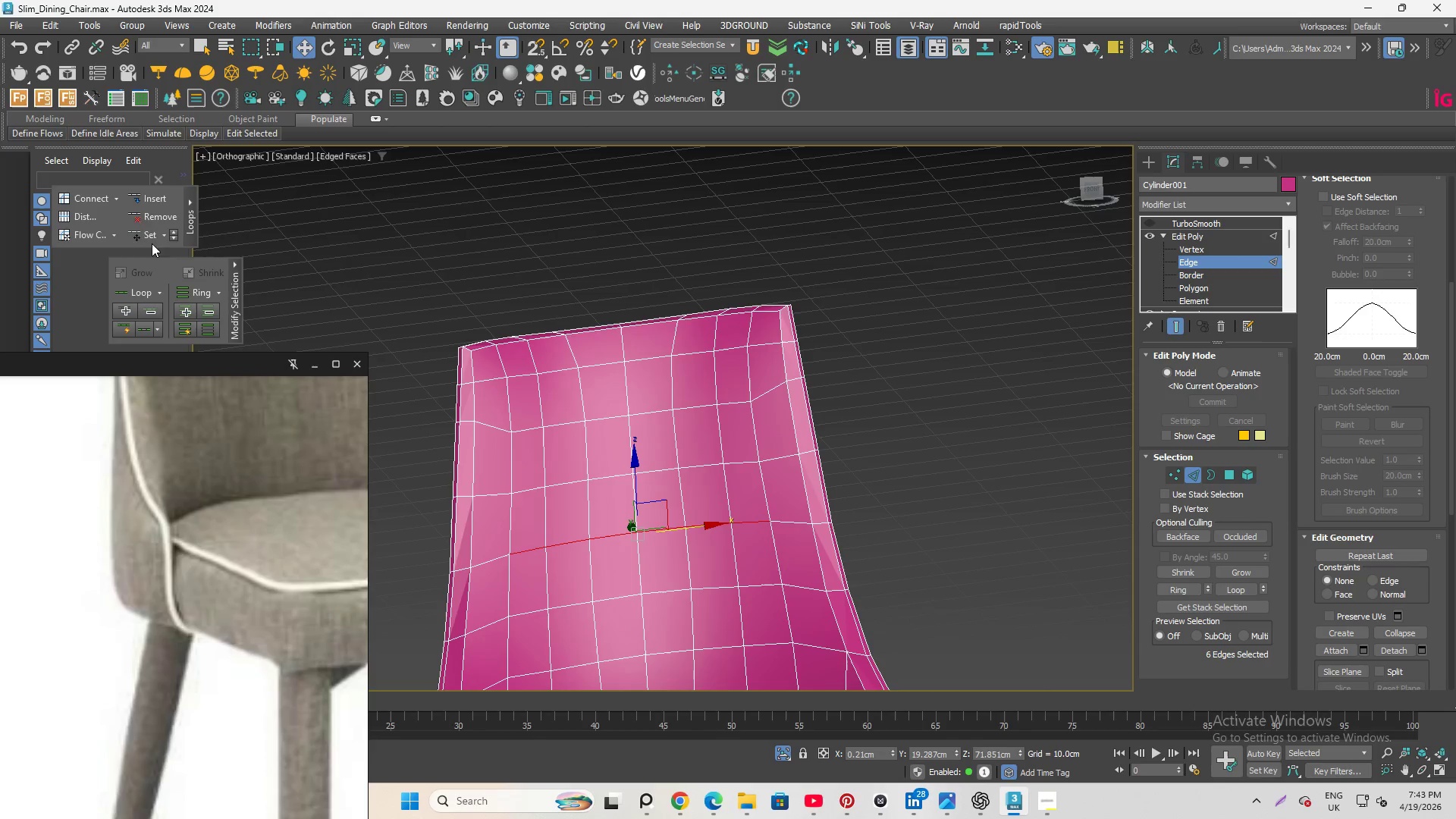 
left_click([143, 235])
 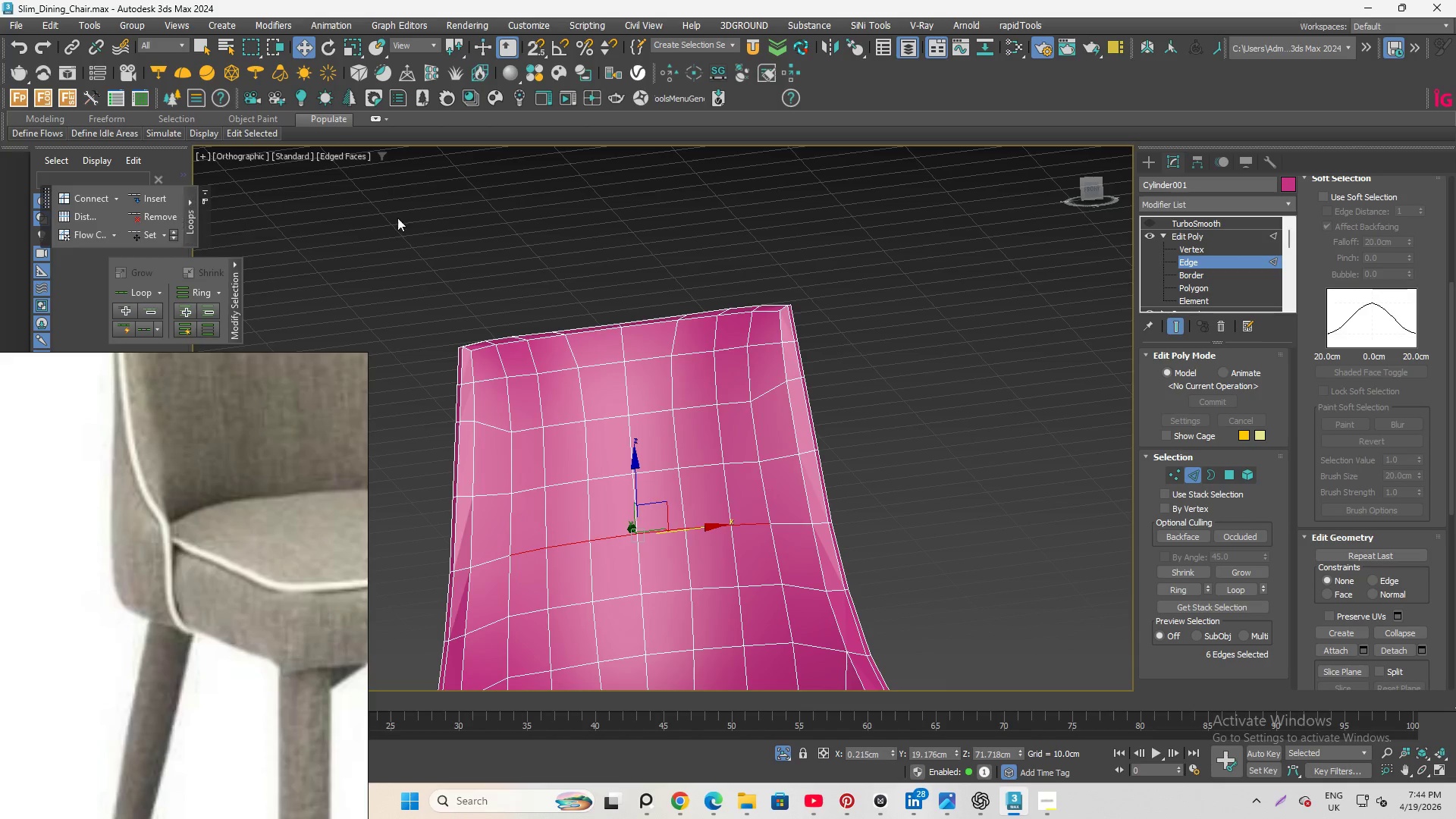 
hold_key(key=AltLeft, duration=1.11)
 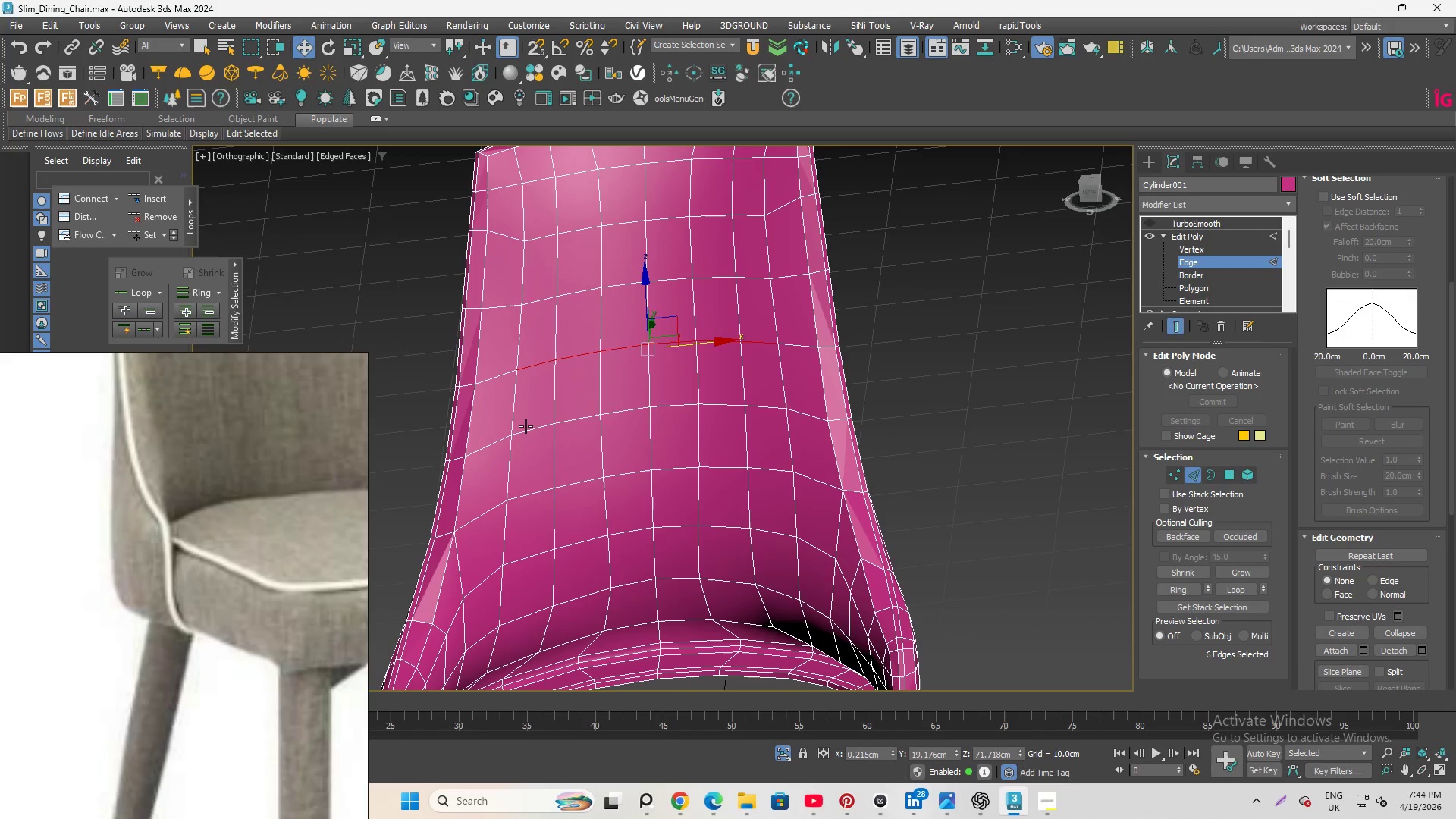 
scroll: coordinate [491, 515], scroll_direction: none, amount: 0.0
 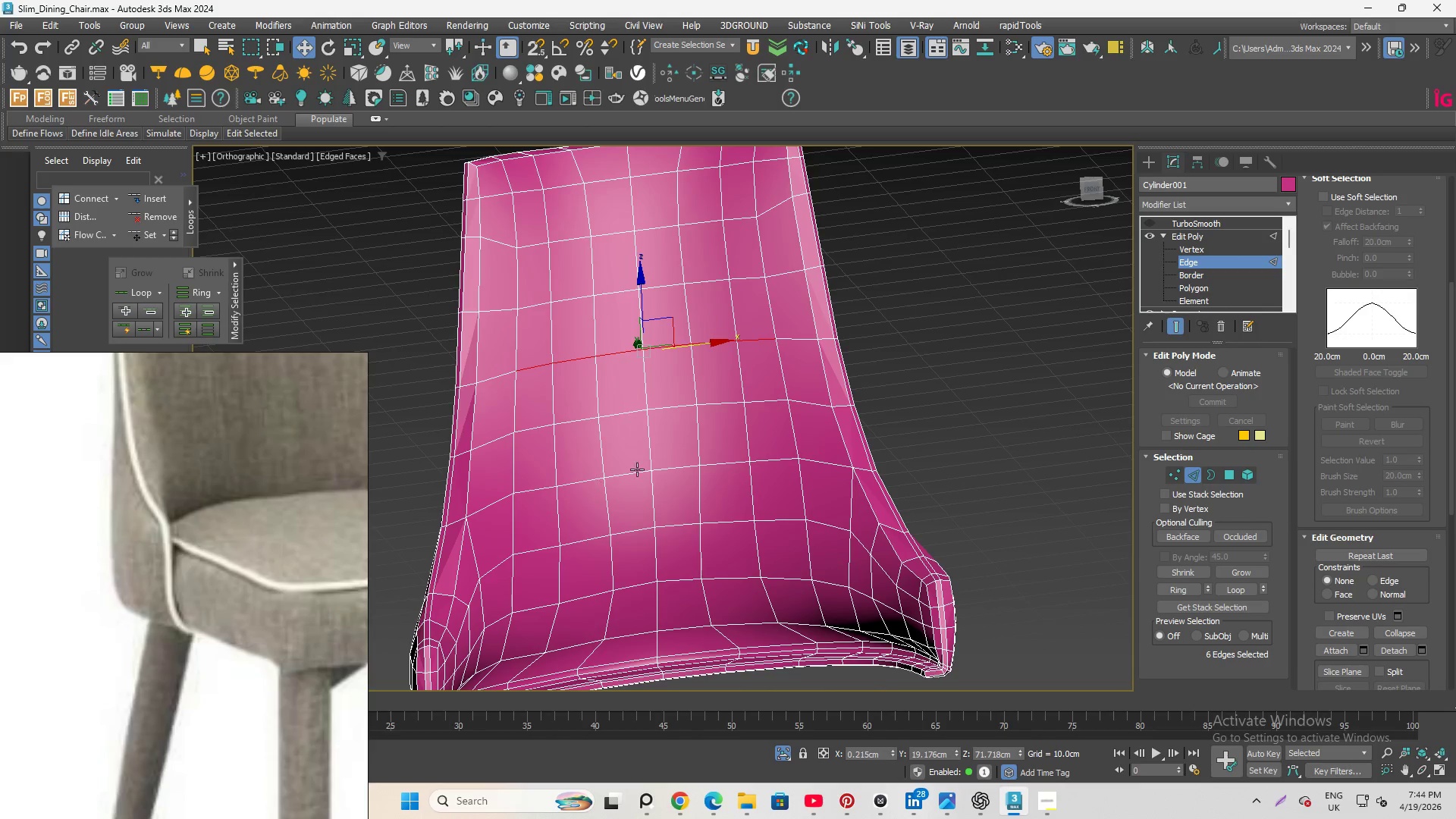 
left_click([526, 426])
 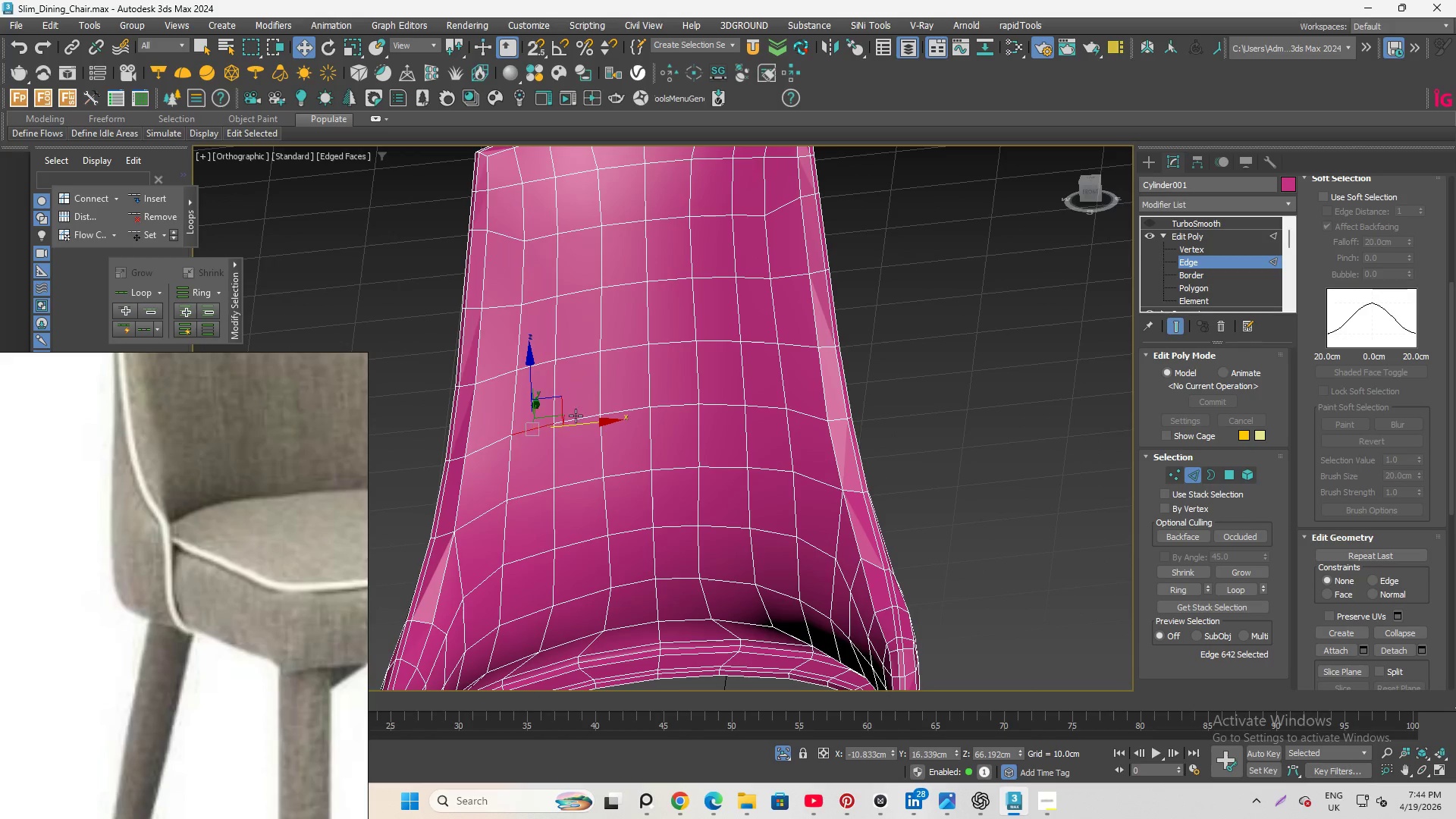 
hold_key(key=ControlLeft, duration=2.91)
left_click([579, 413])
 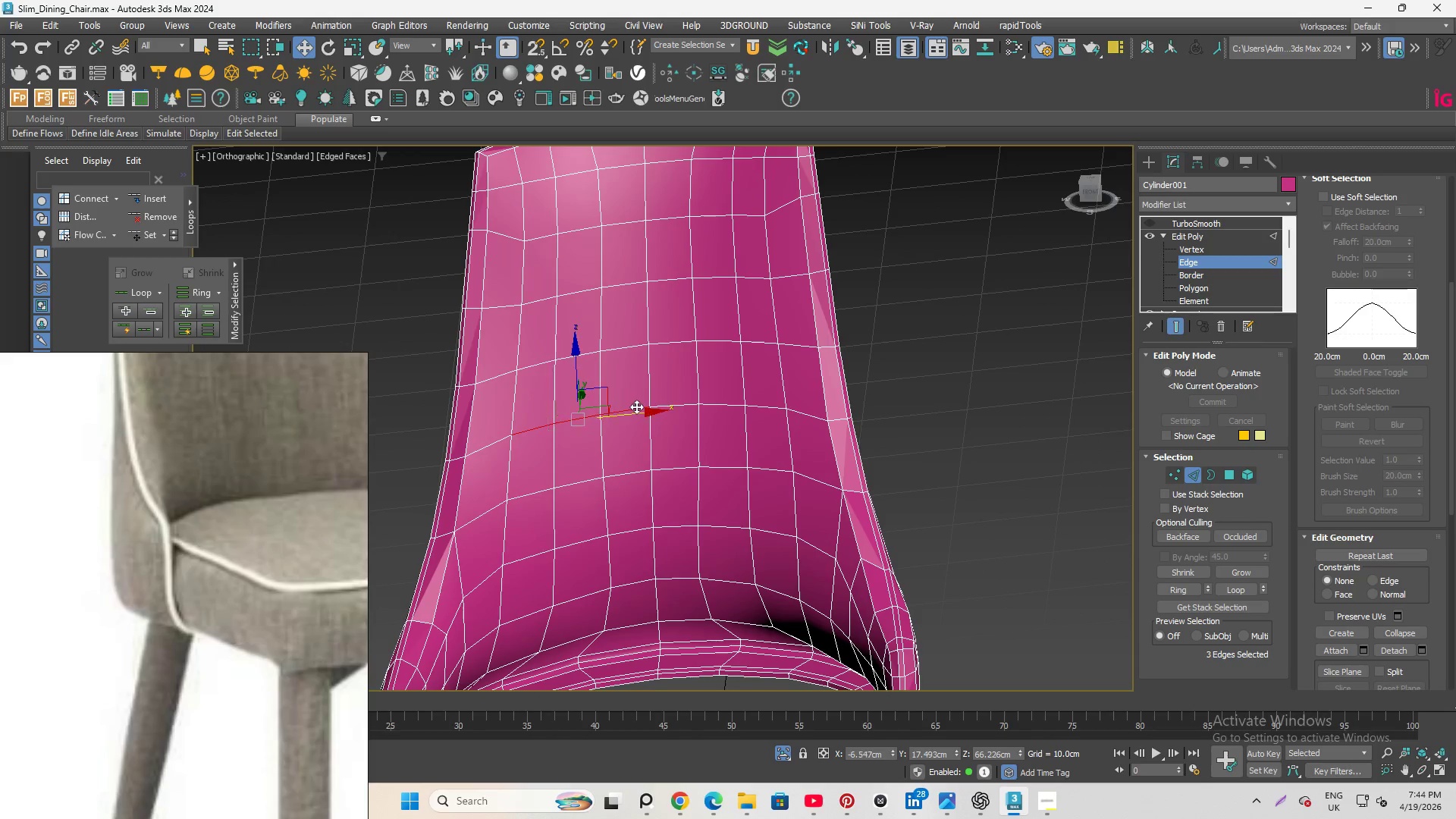 
double_click([669, 402])
 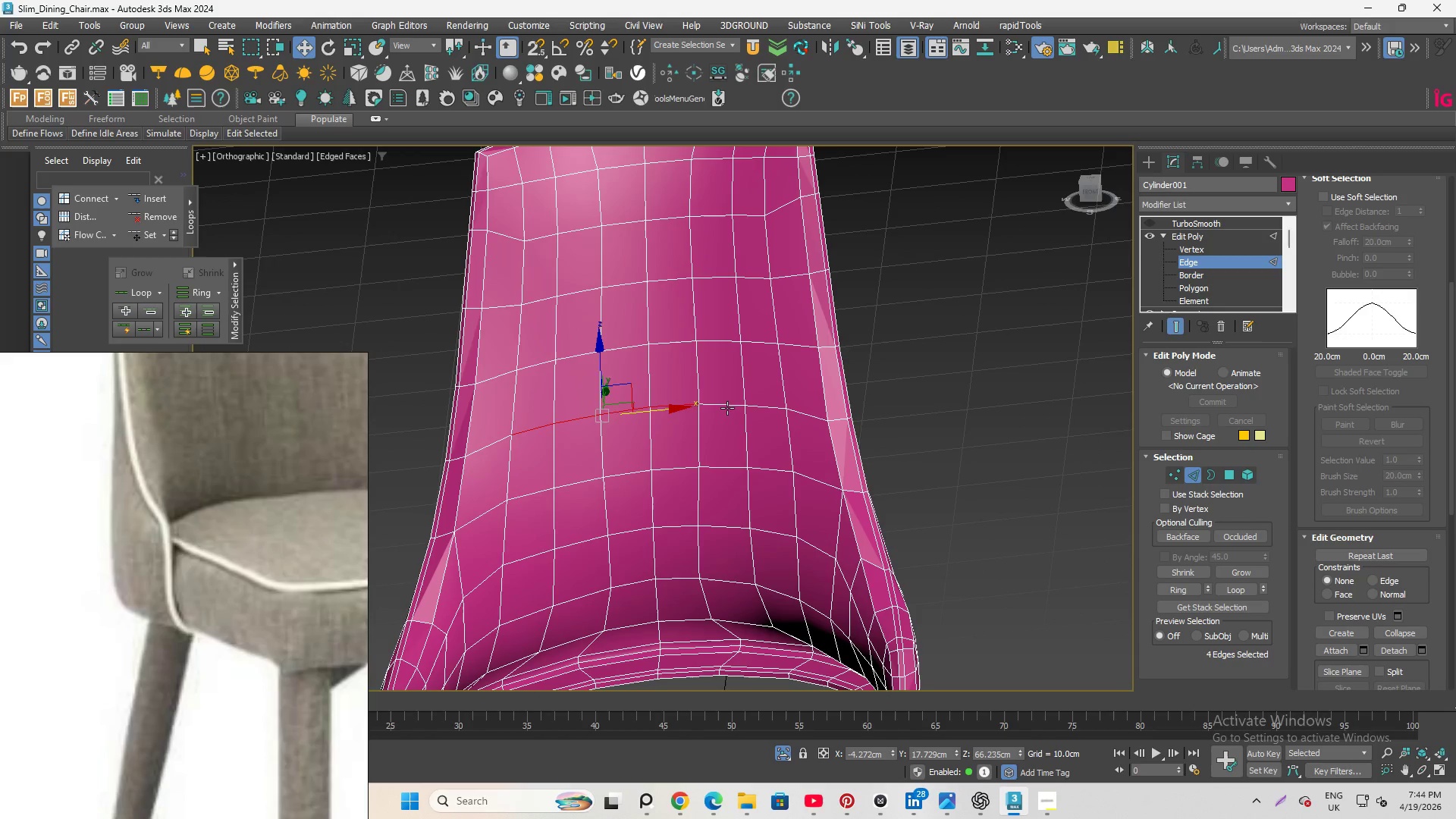 
triple_click([728, 409])
 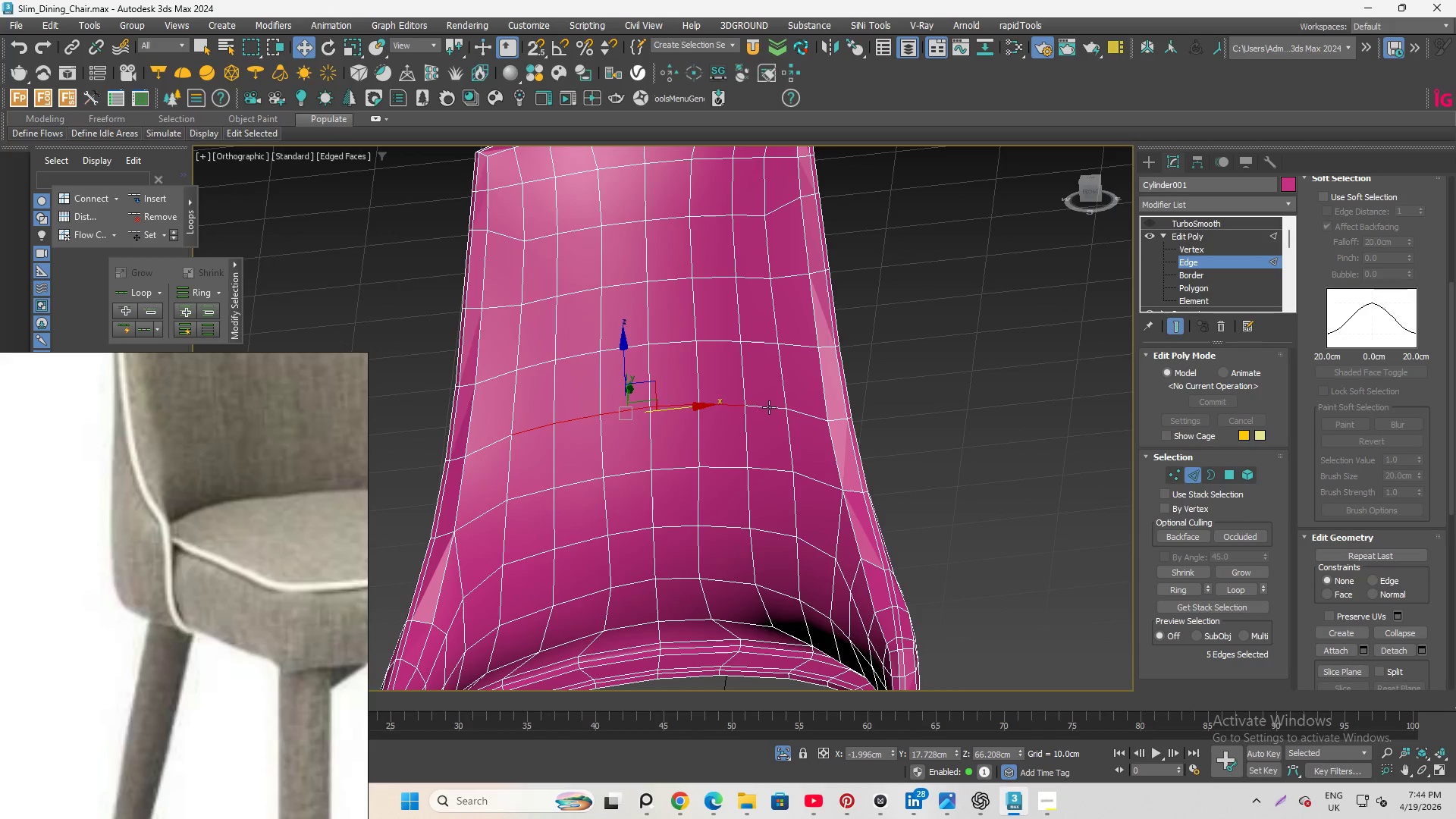 
triple_click([770, 407])
 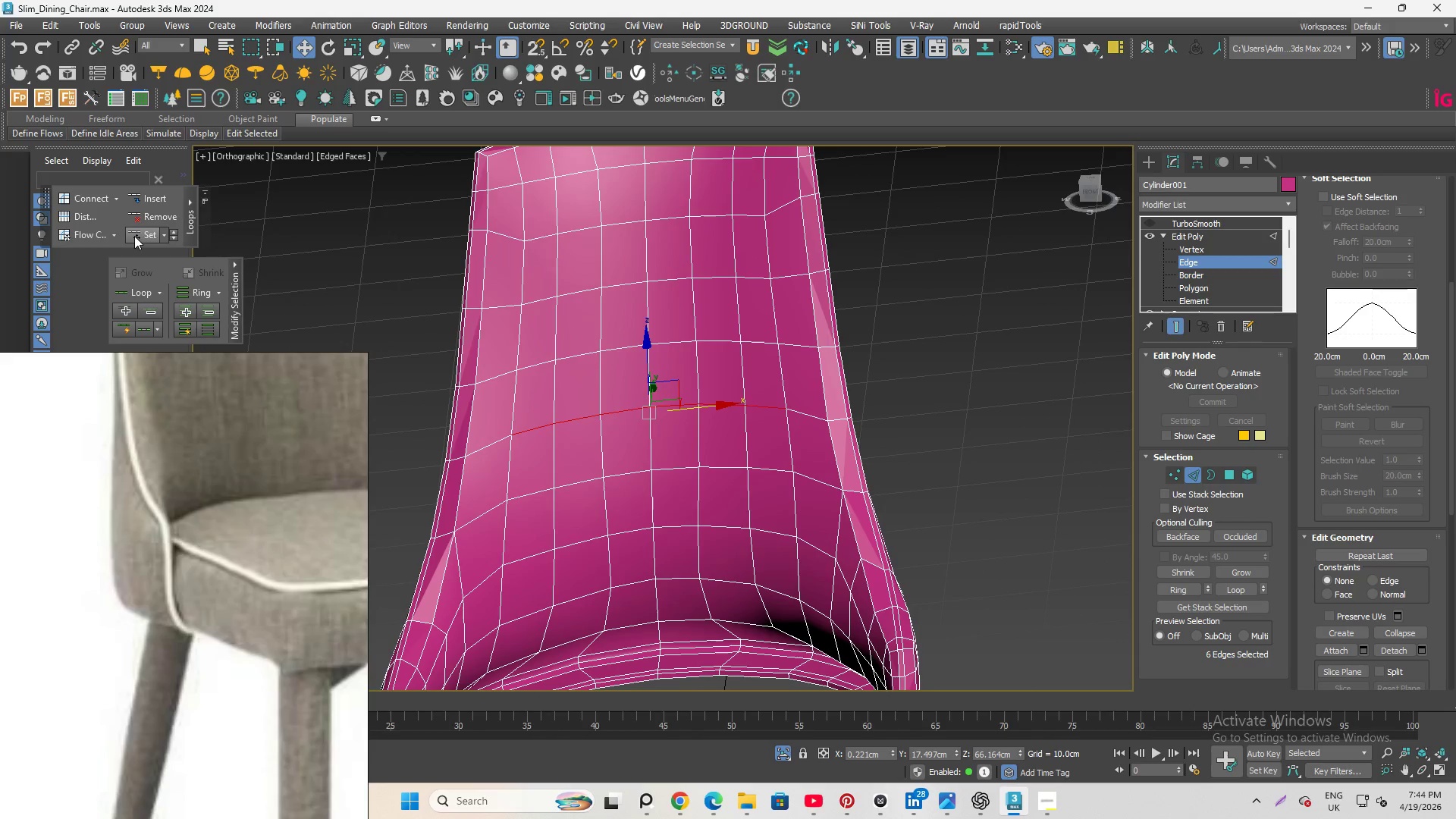 
left_click([134, 236])
 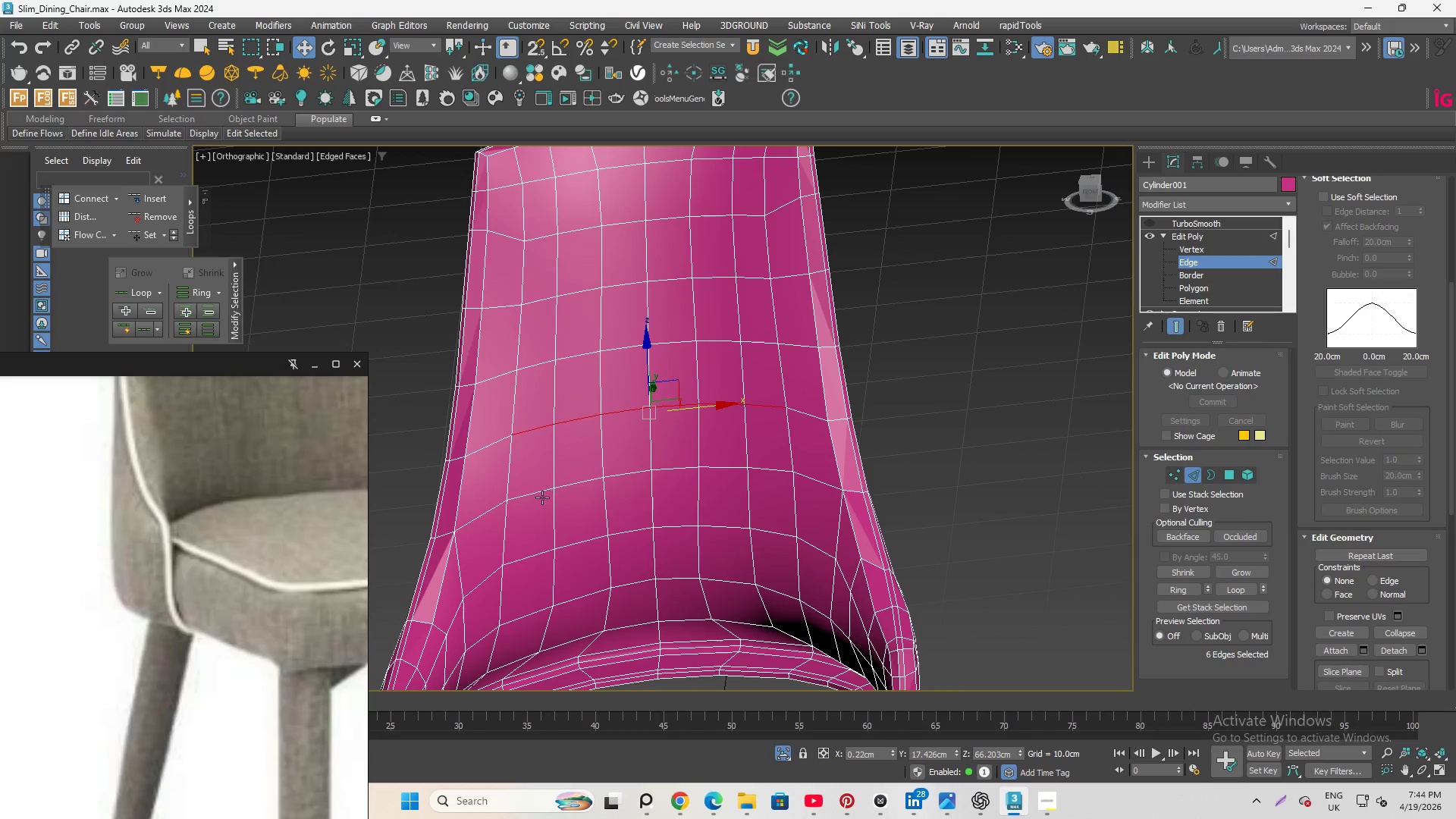 
left_click([538, 496])
 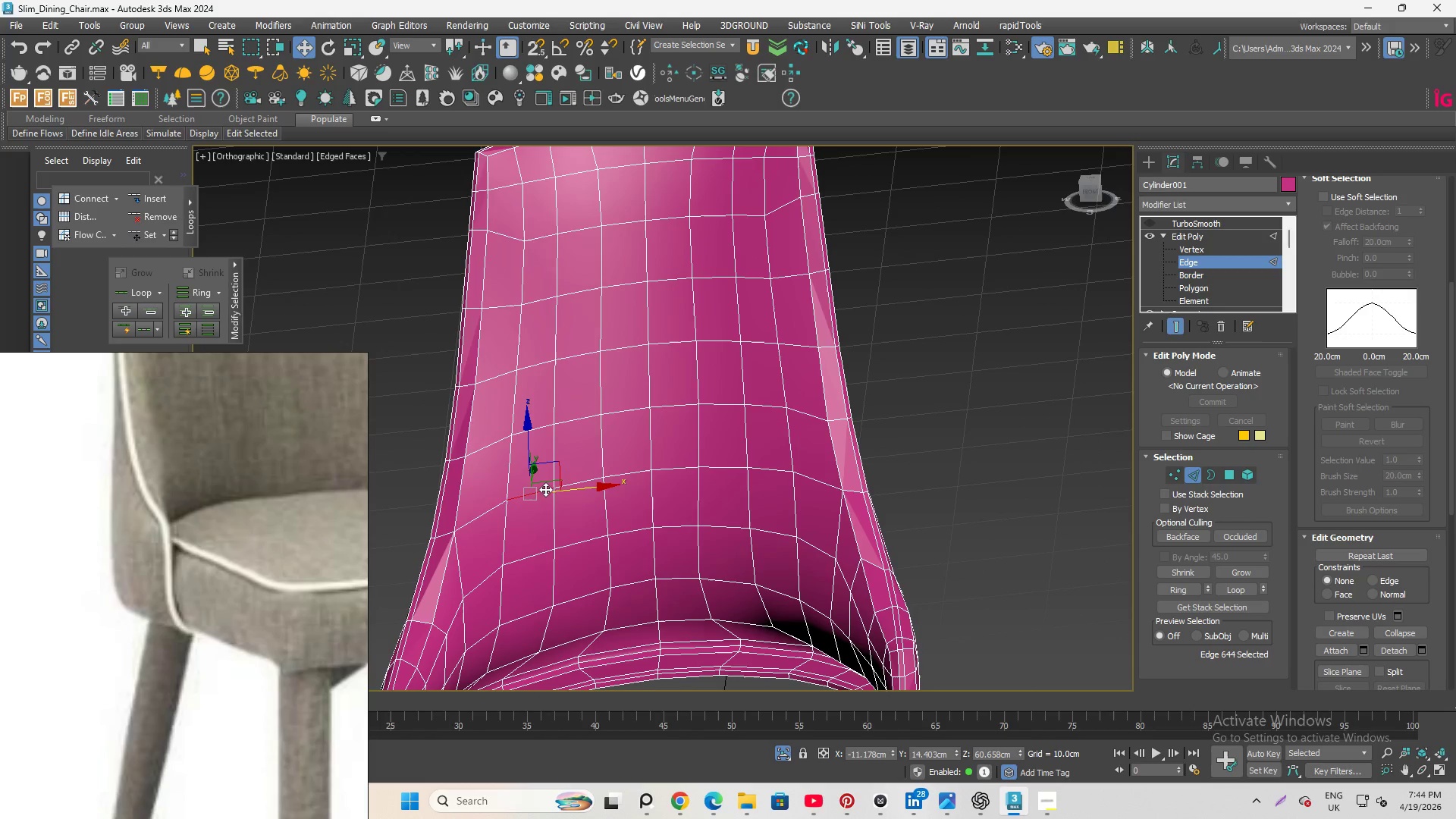 
hold_key(key=ControlLeft, duration=2.84)
left_click([571, 479])
 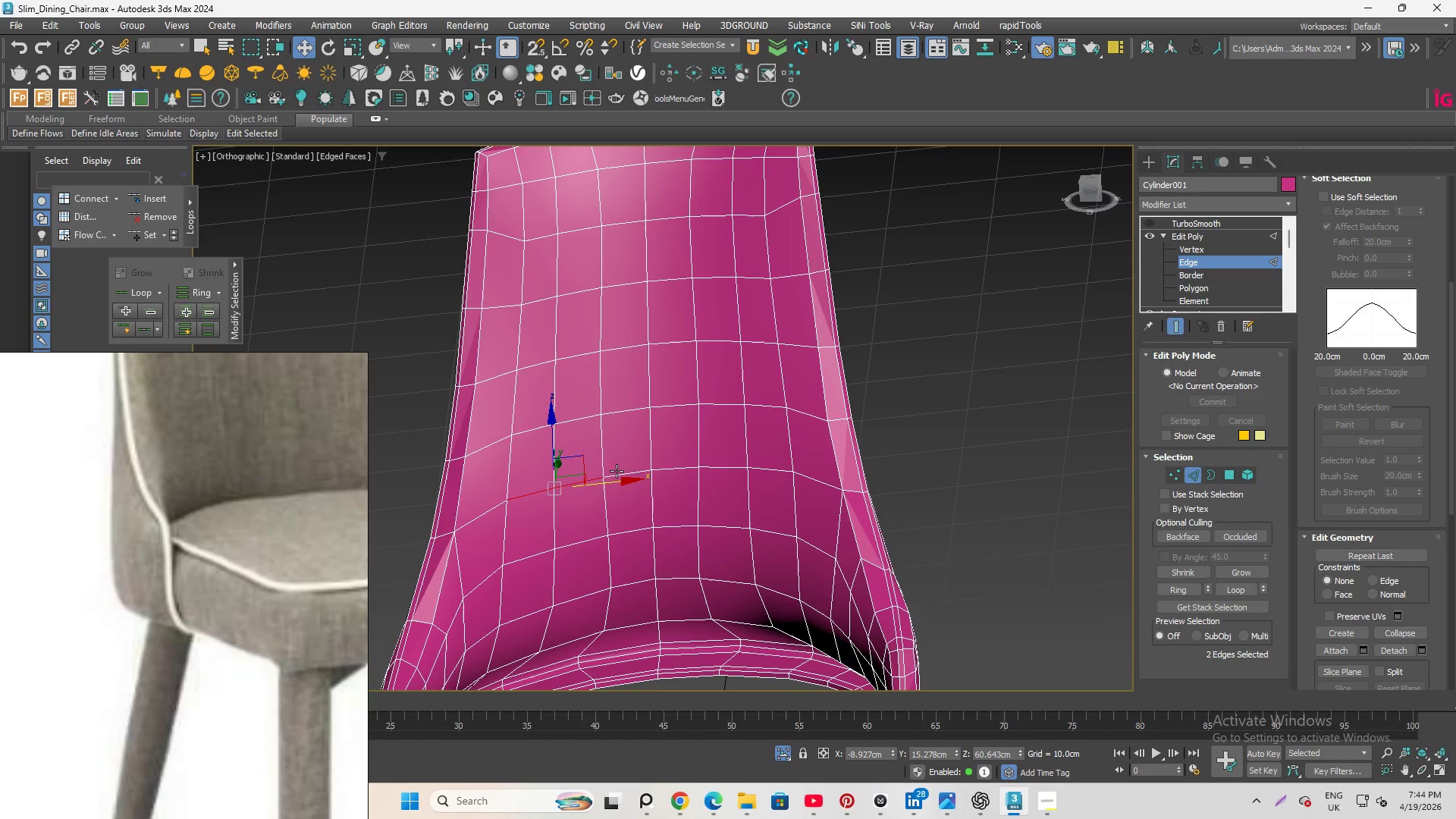 
left_click([617, 471])
 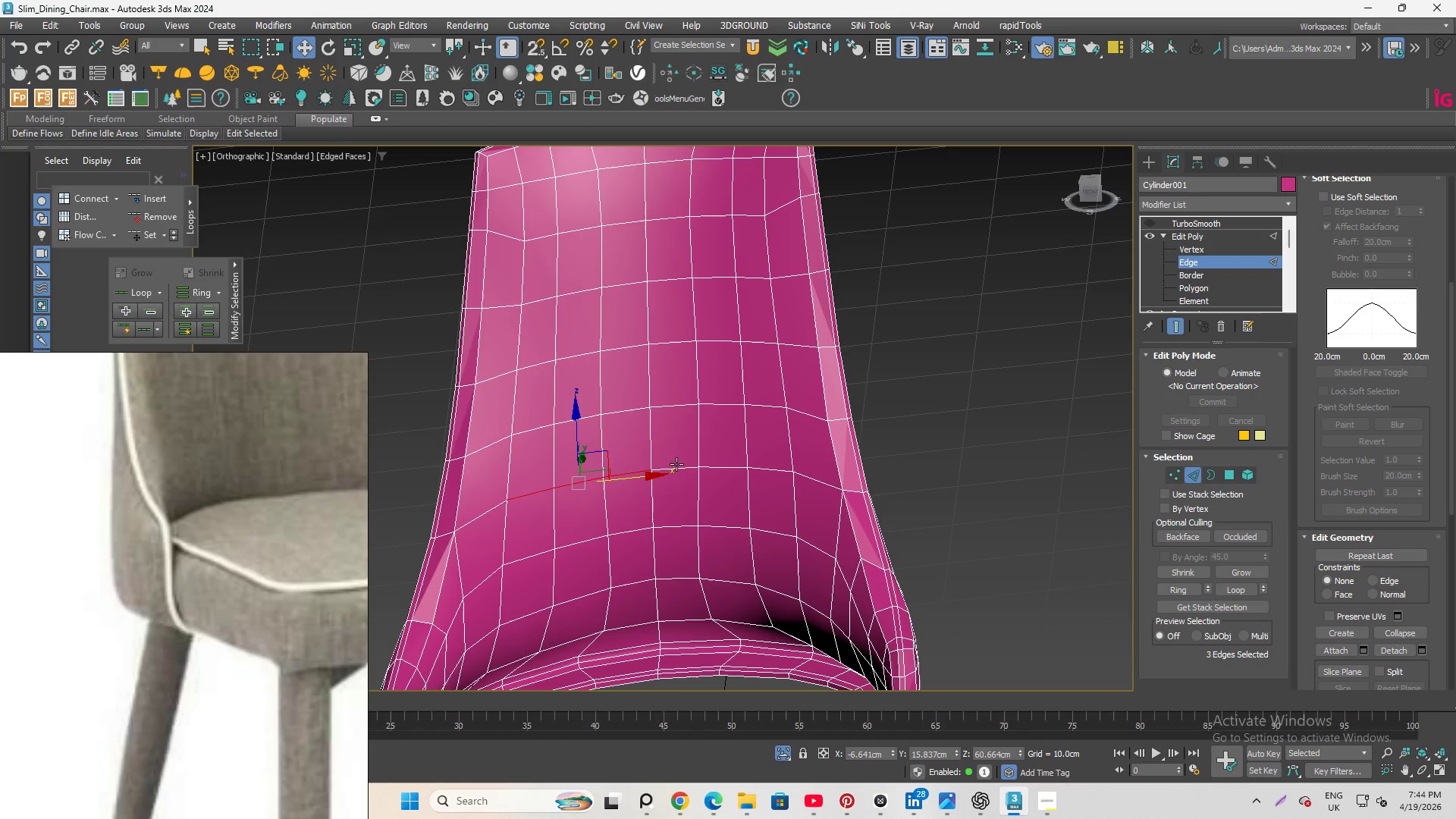 
left_click([676, 464])
 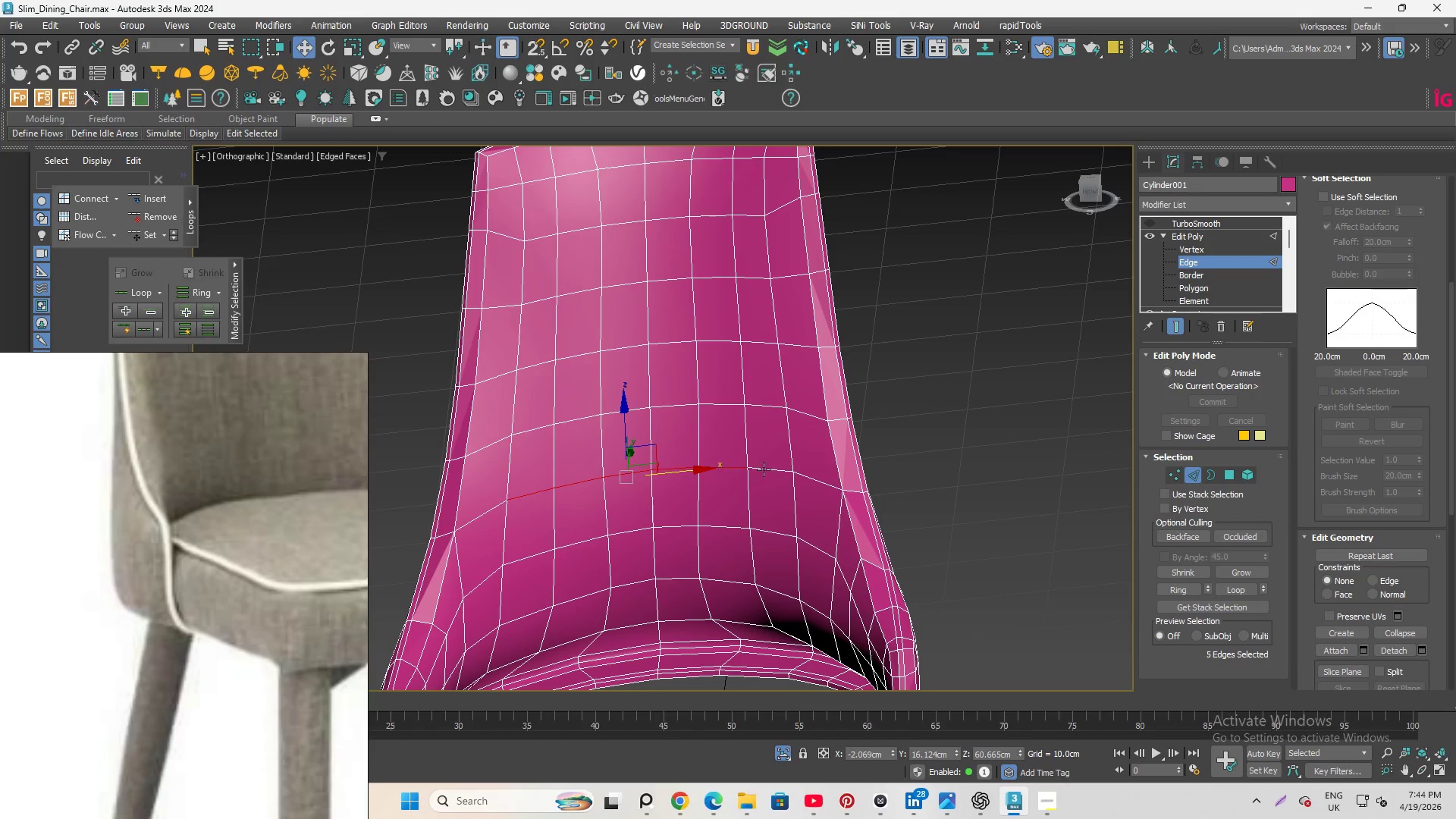 
left_click([767, 471])
 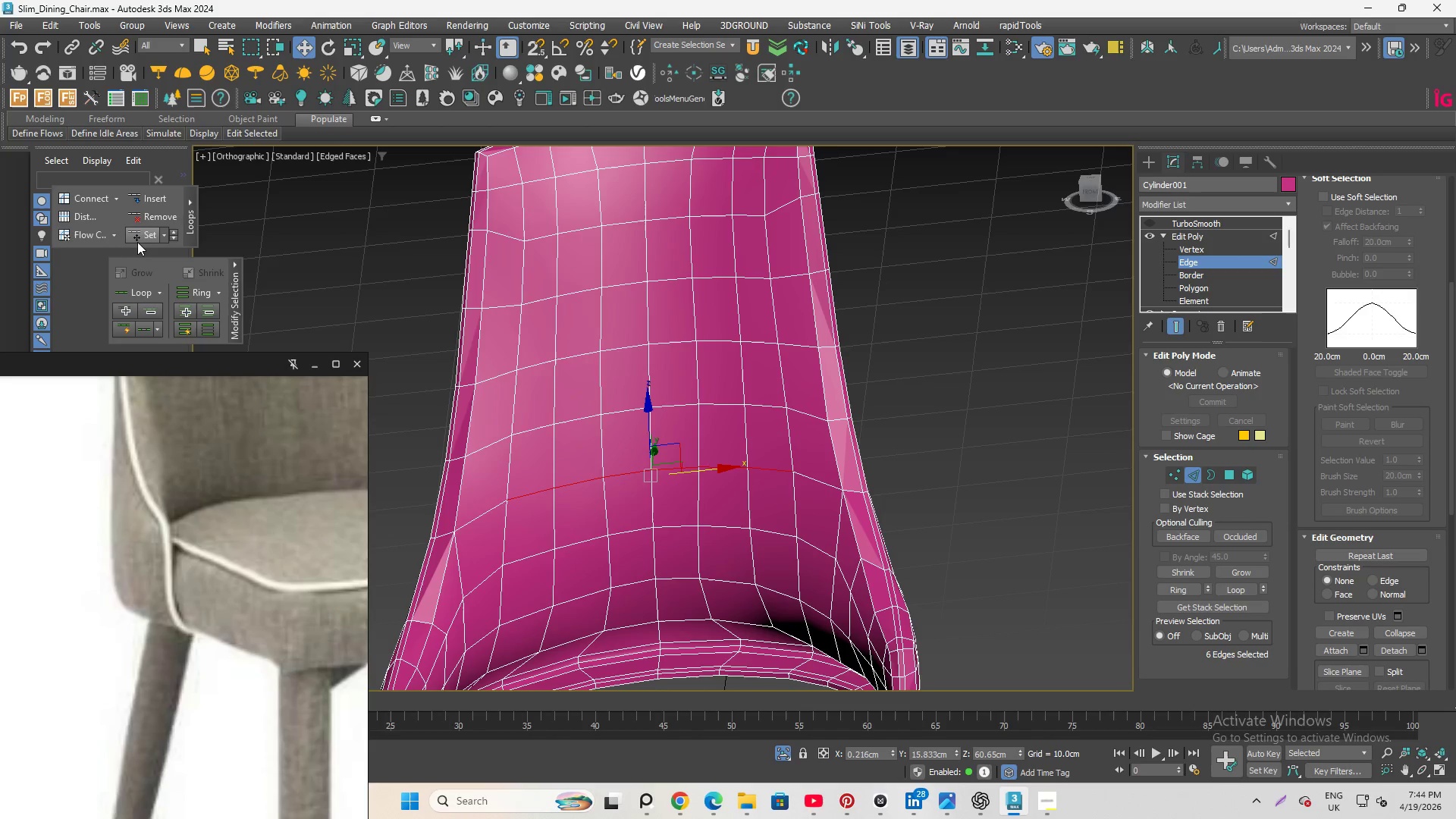 
left_click([138, 240])
 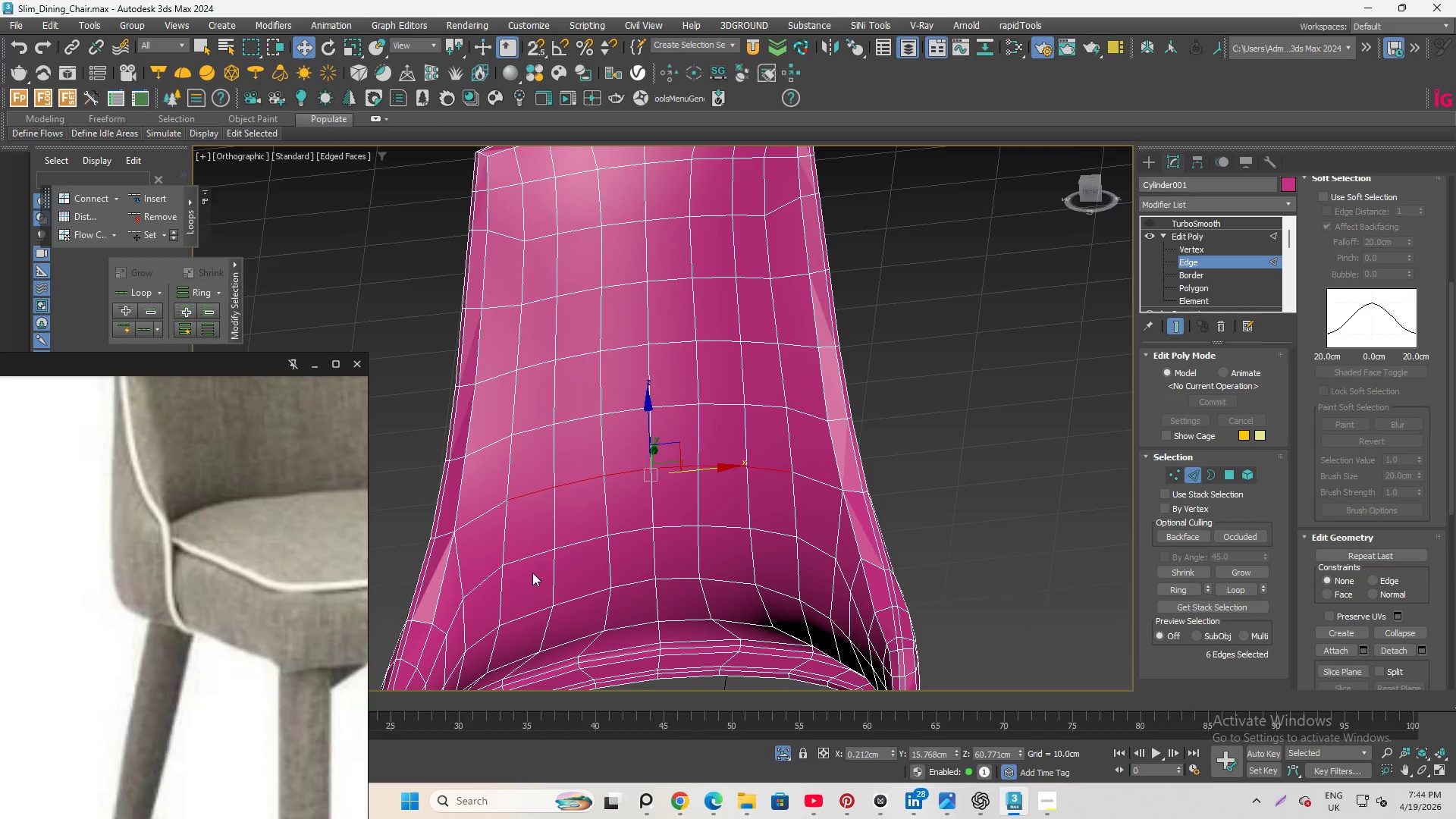 
left_click([529, 557])
 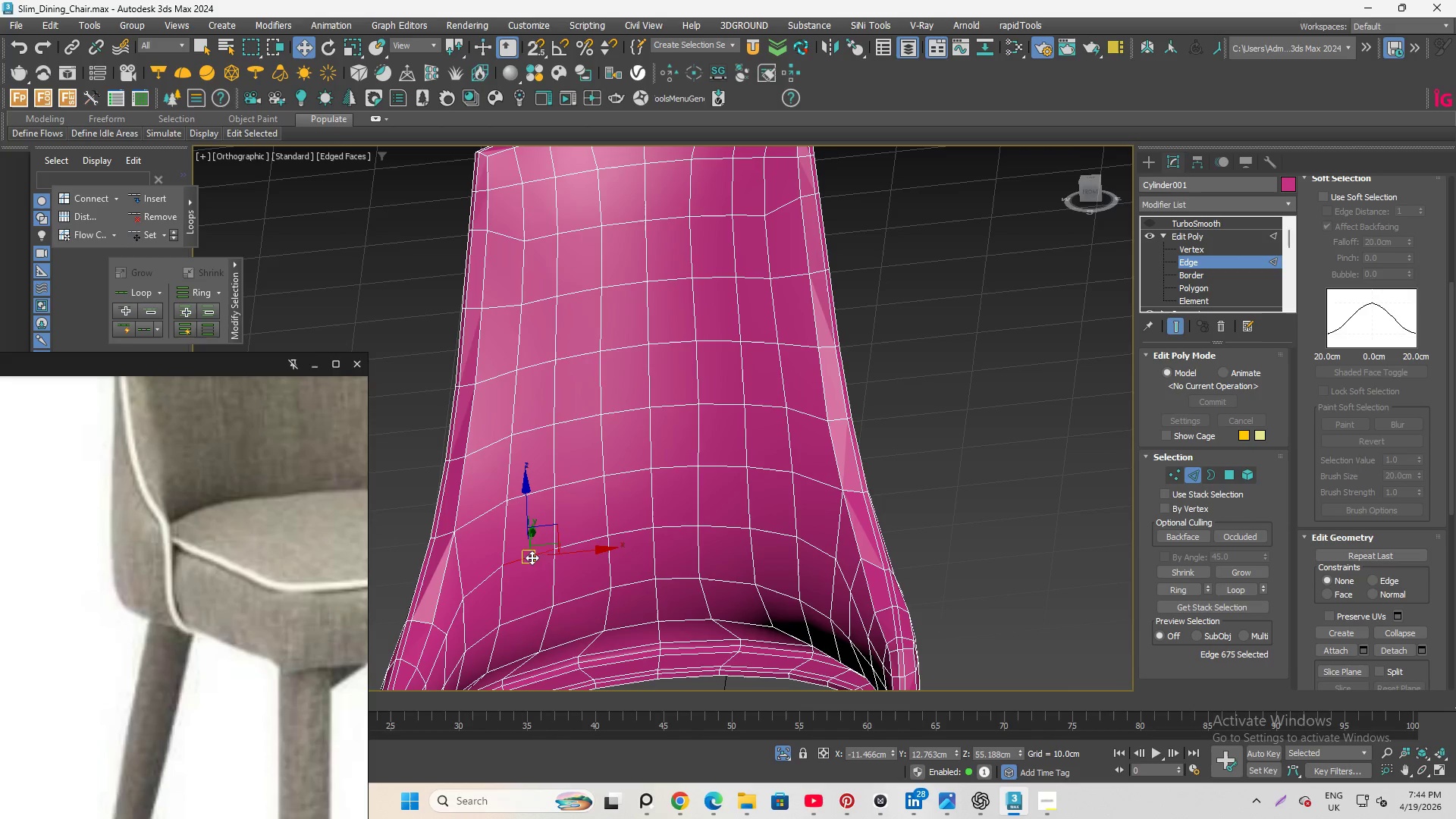 
hold_key(key=ControlLeft, duration=1.42)
left_click([588, 541])
 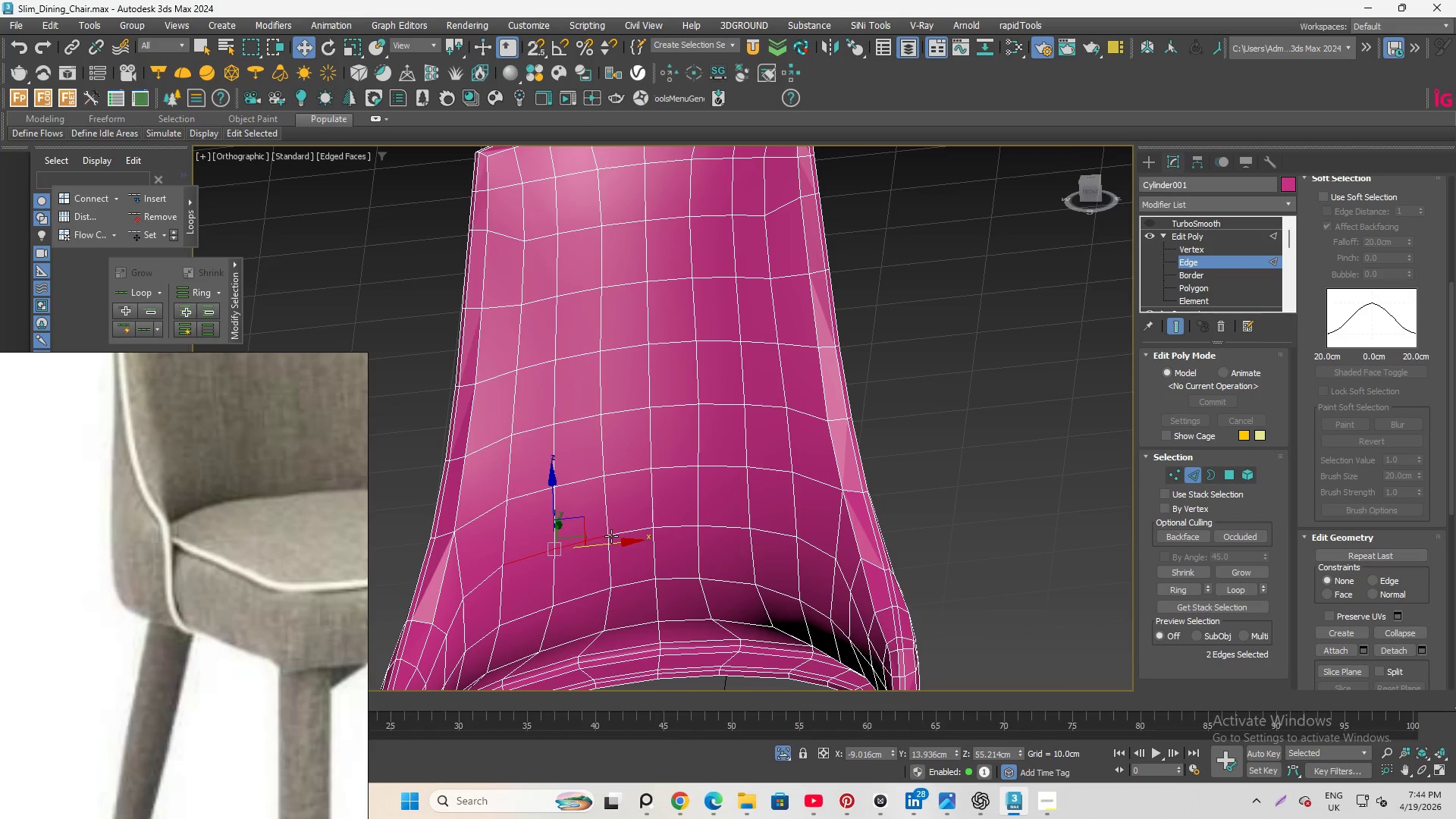 
hold_key(key=ControlLeft, duration=4.36)
left_click([623, 531])
 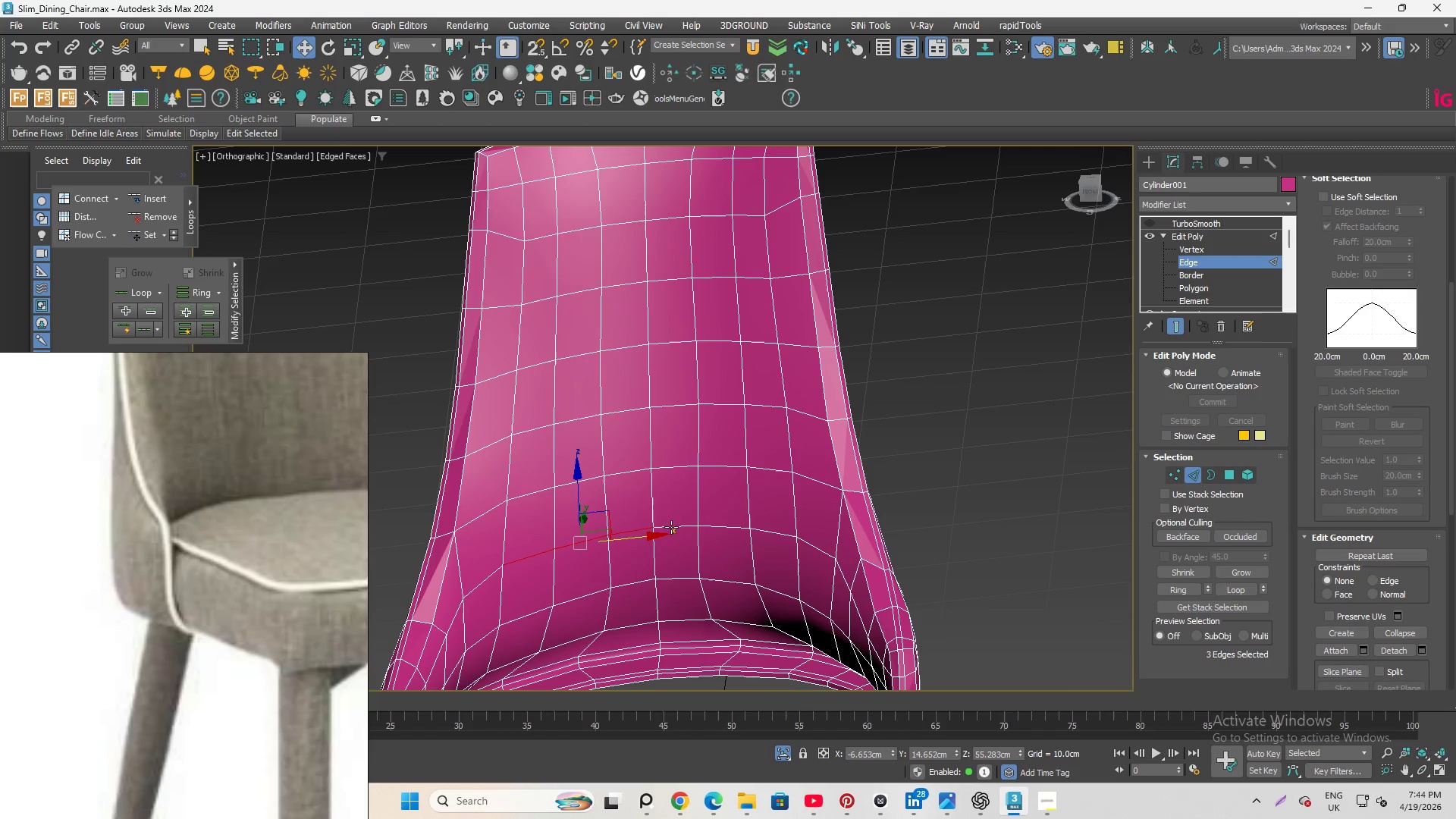 
left_click([672, 527])
 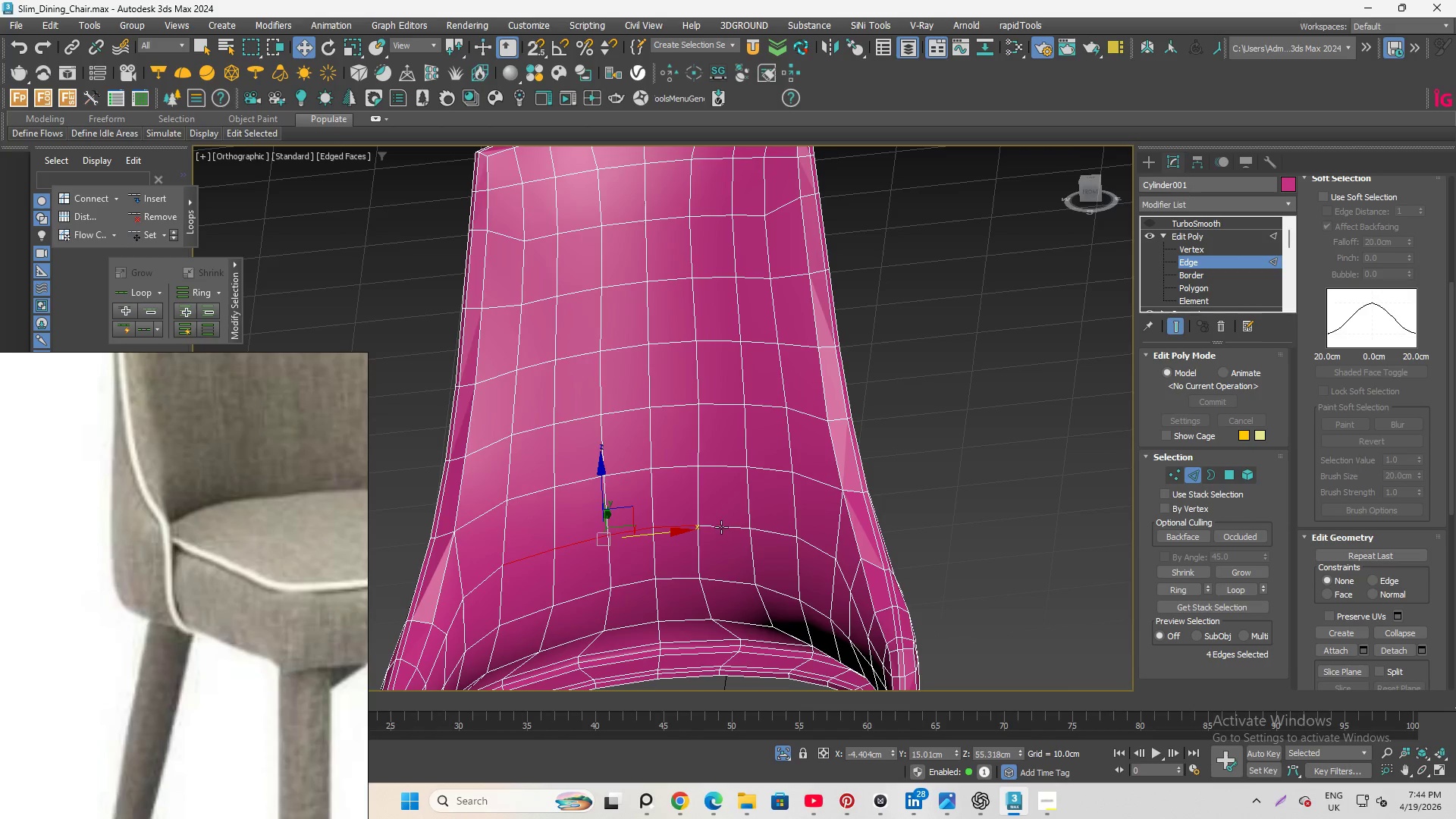 
left_click([720, 526])
 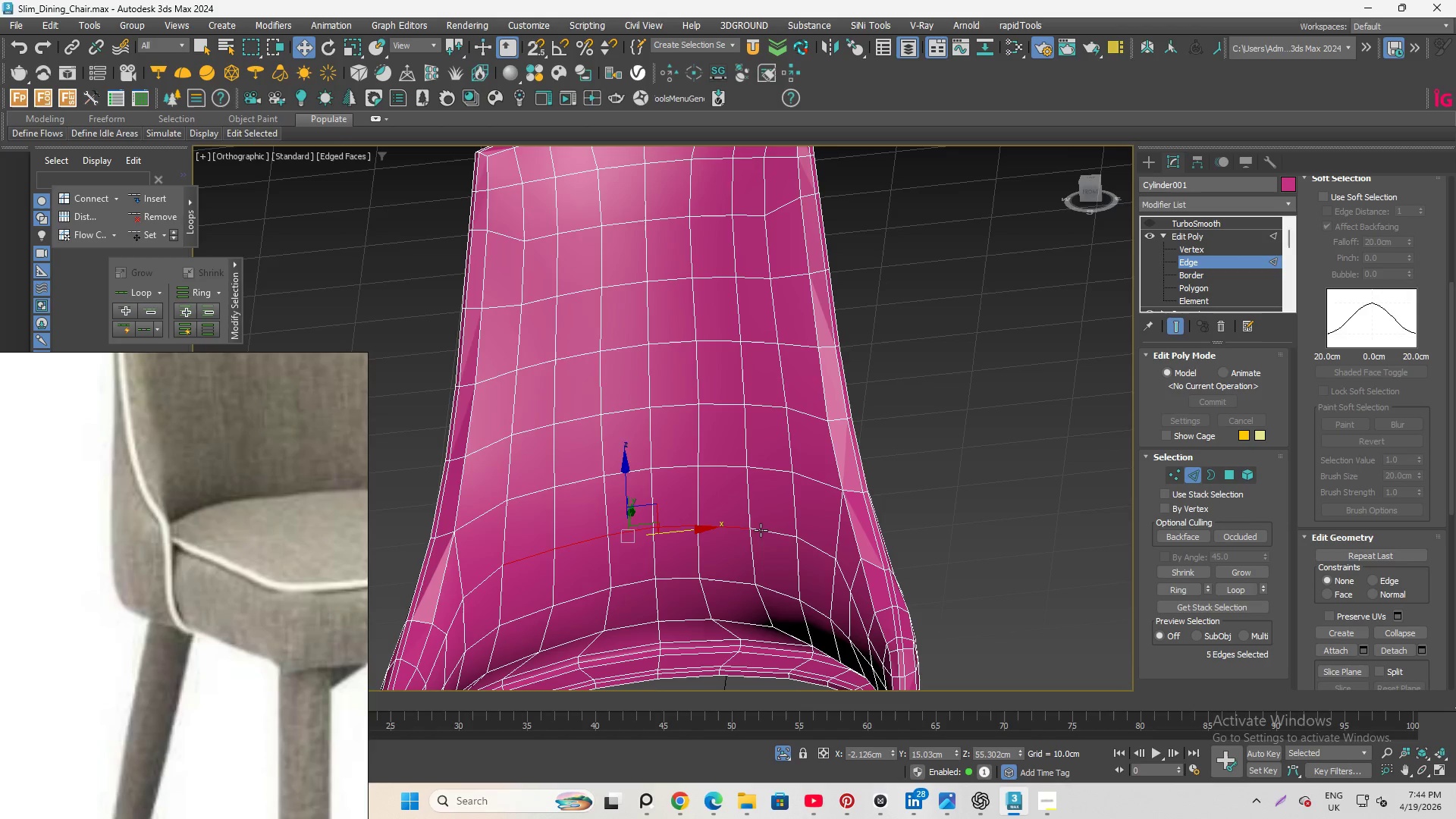 
left_click([762, 531])
 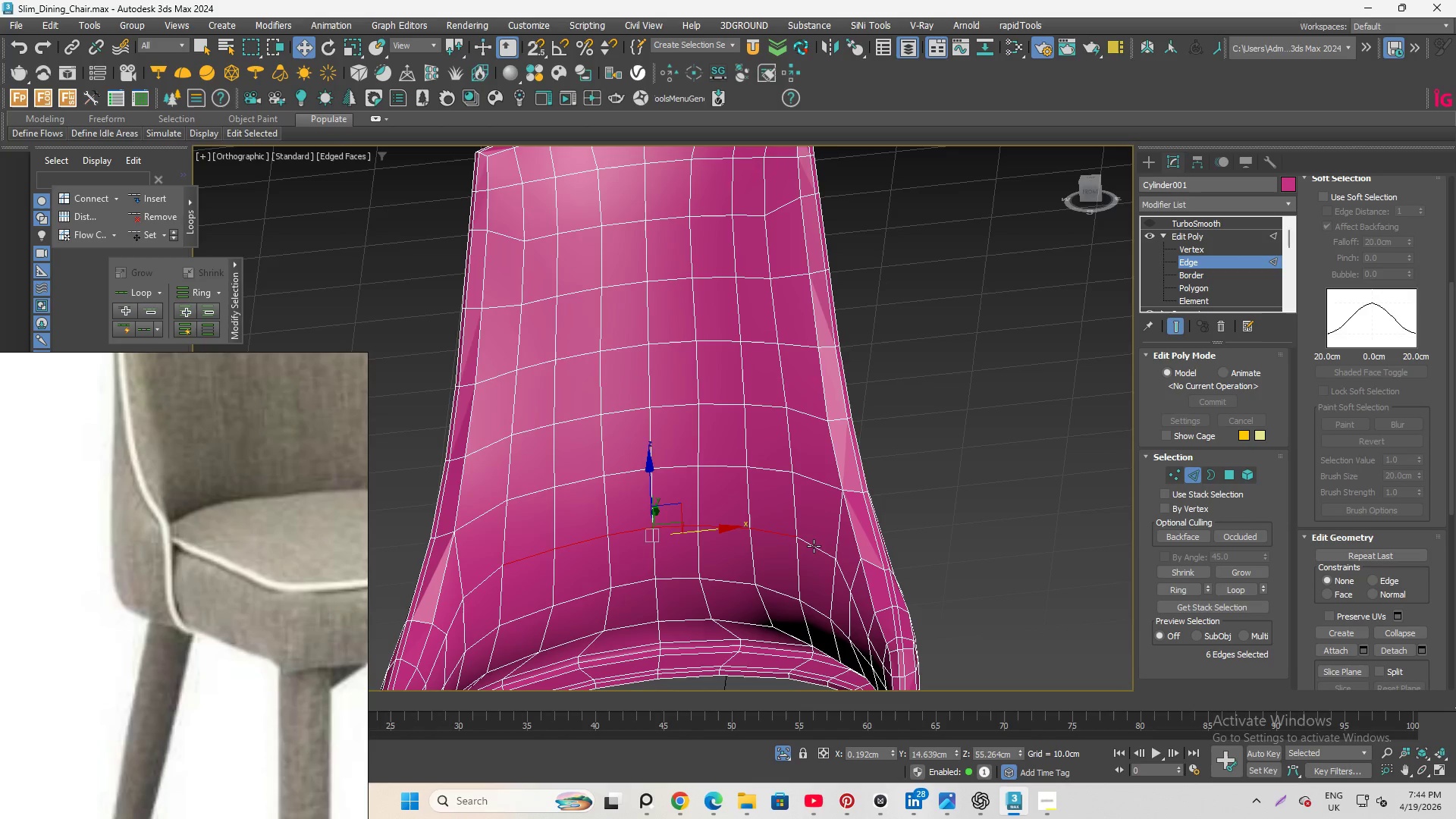 
left_click([814, 546])
 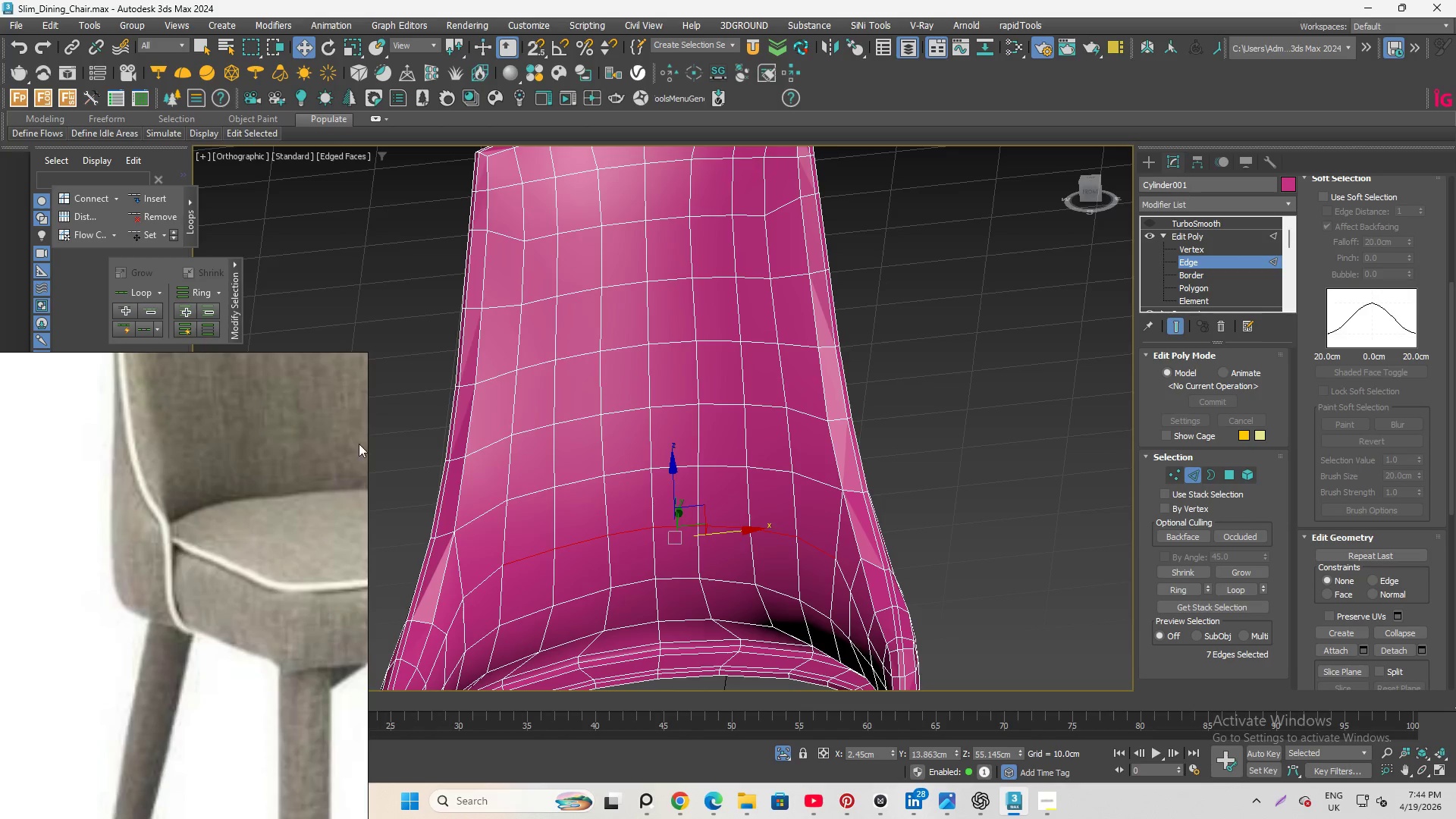 
hold_key(key=ControlLeft, duration=1.58)
left_click([482, 580])
 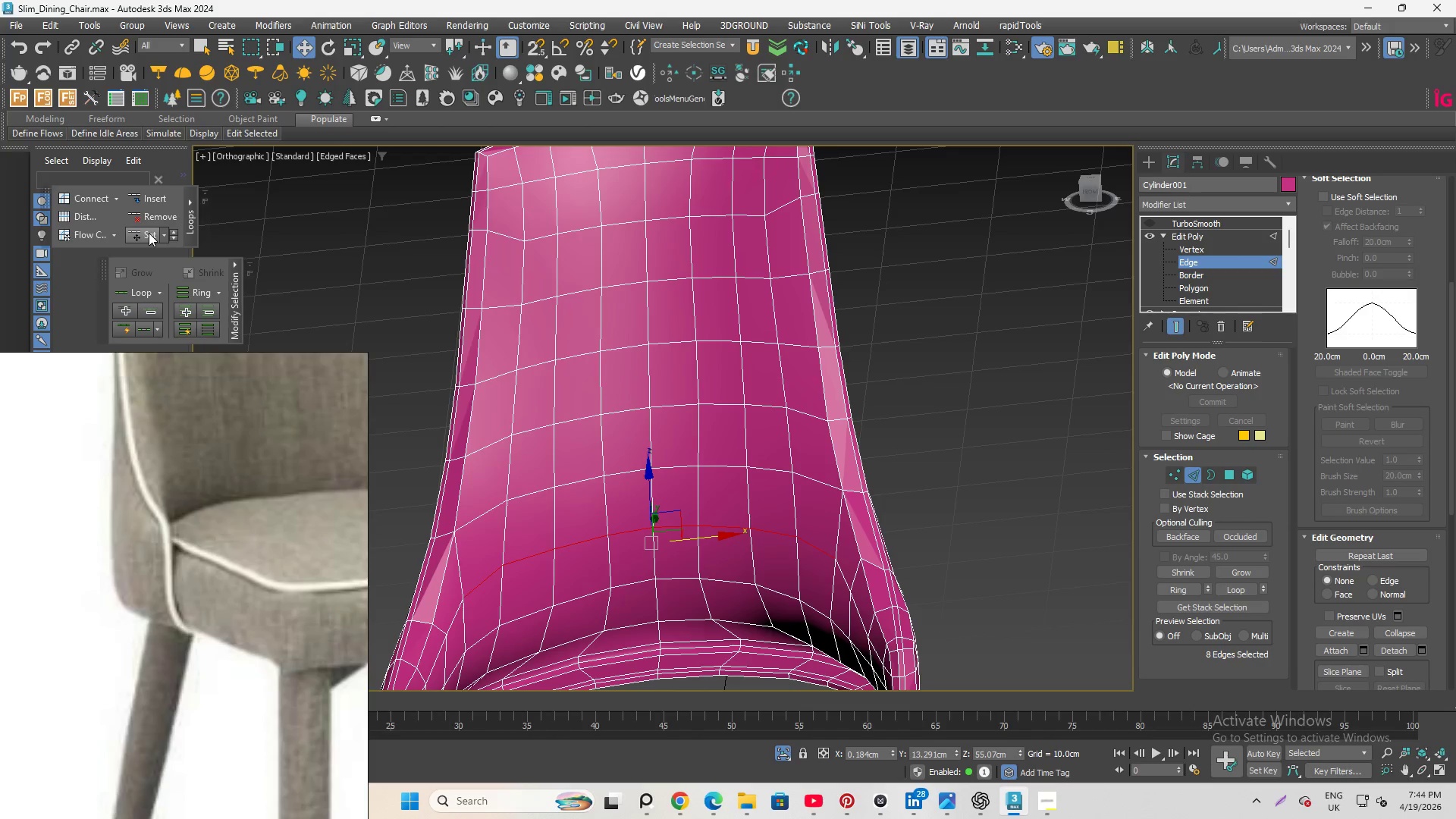 
left_click([146, 231])
 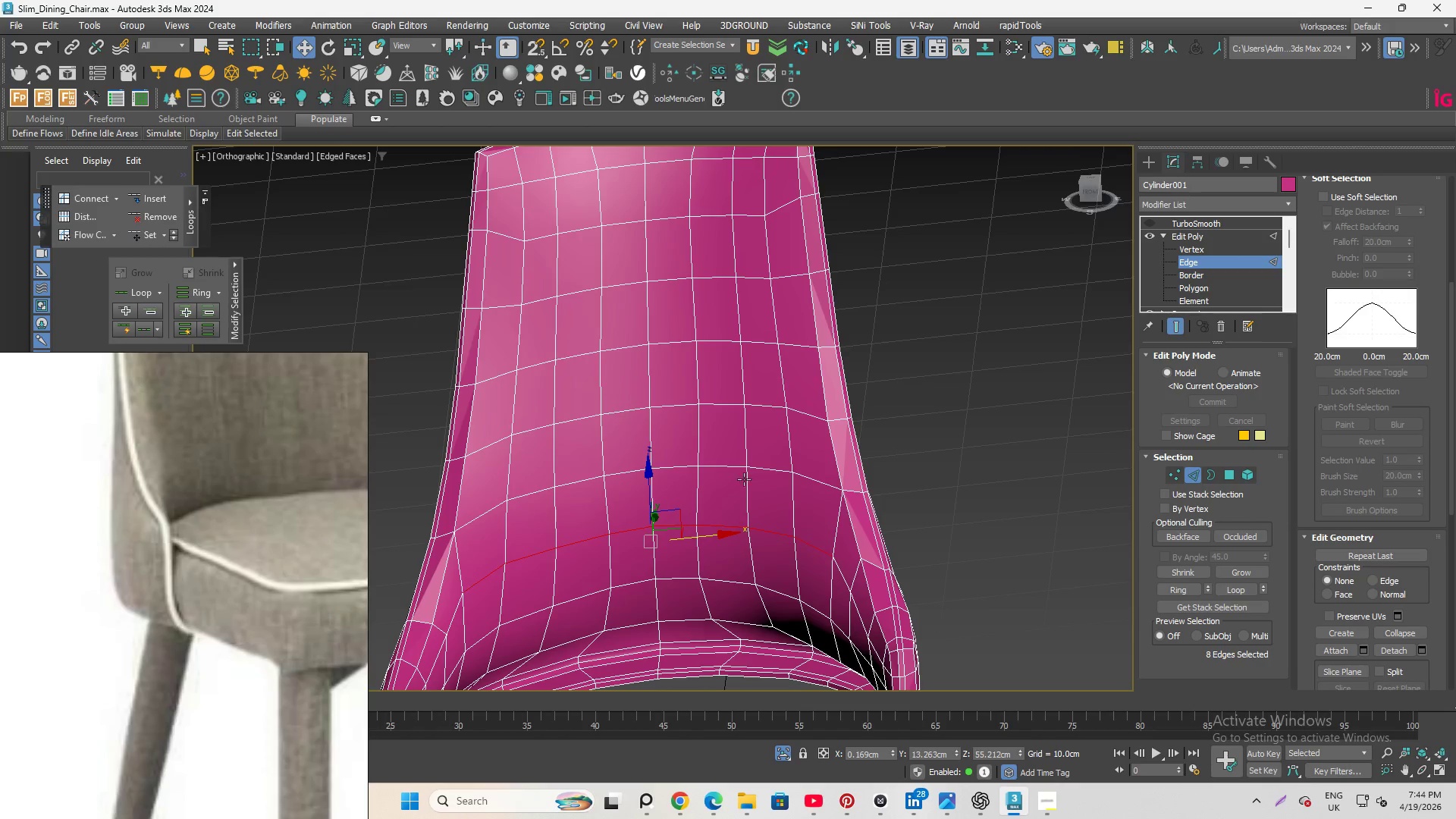 
left_click([907, 440])
 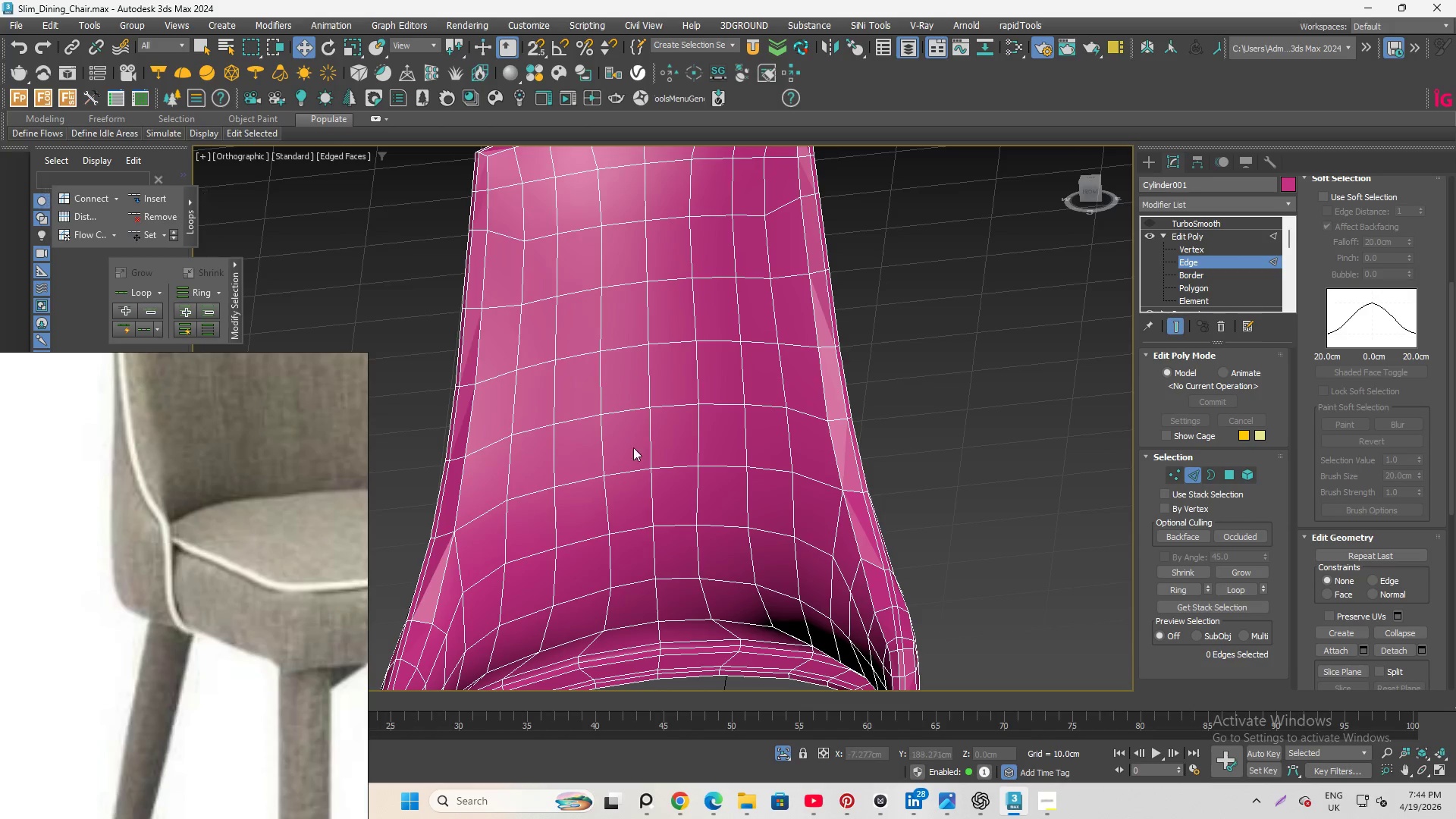 
hold_key(key=AltLeft, duration=1.3)
 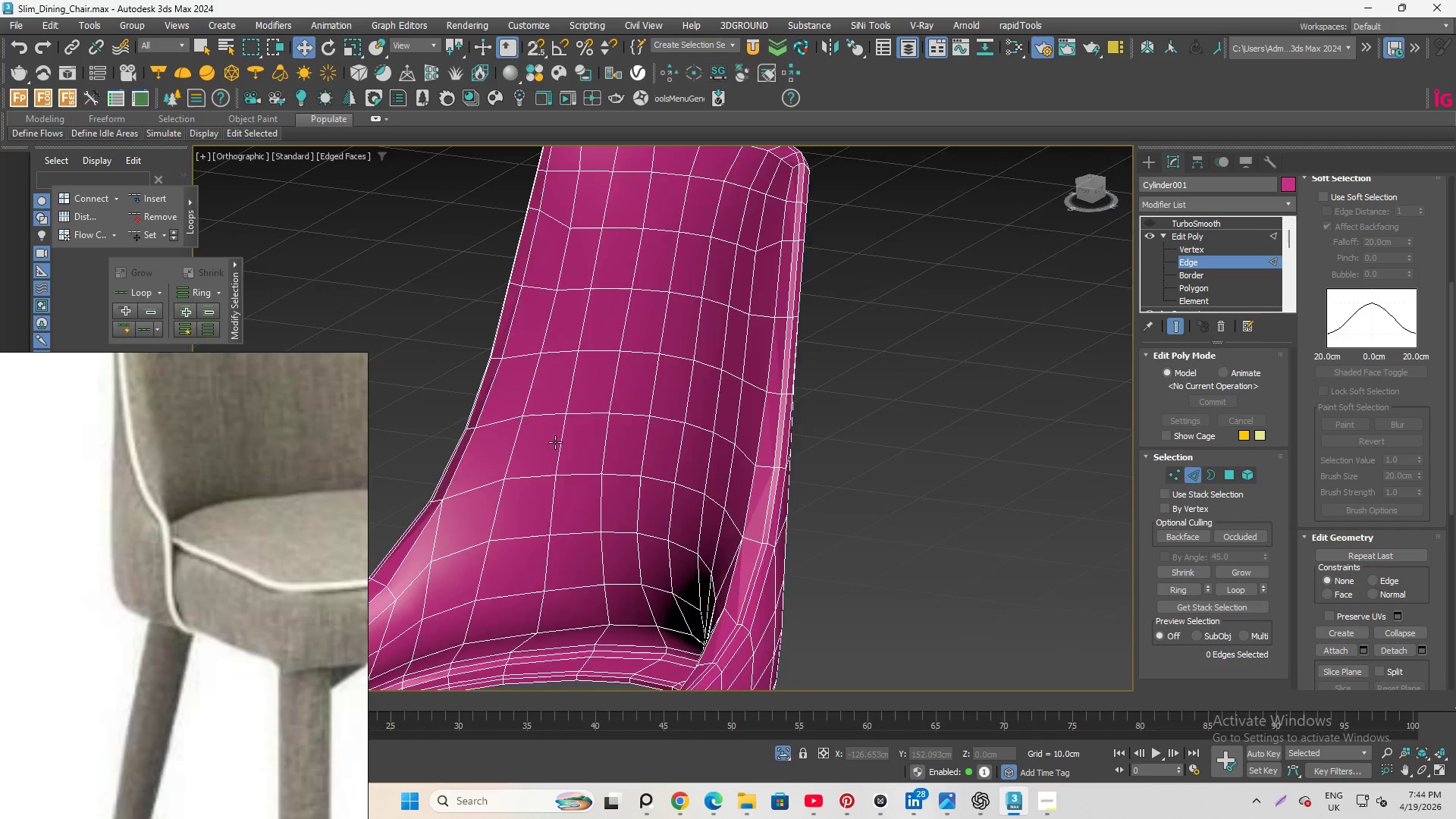 
scroll: coordinate [508, 514], scroll_direction: up, amount: 1.0
 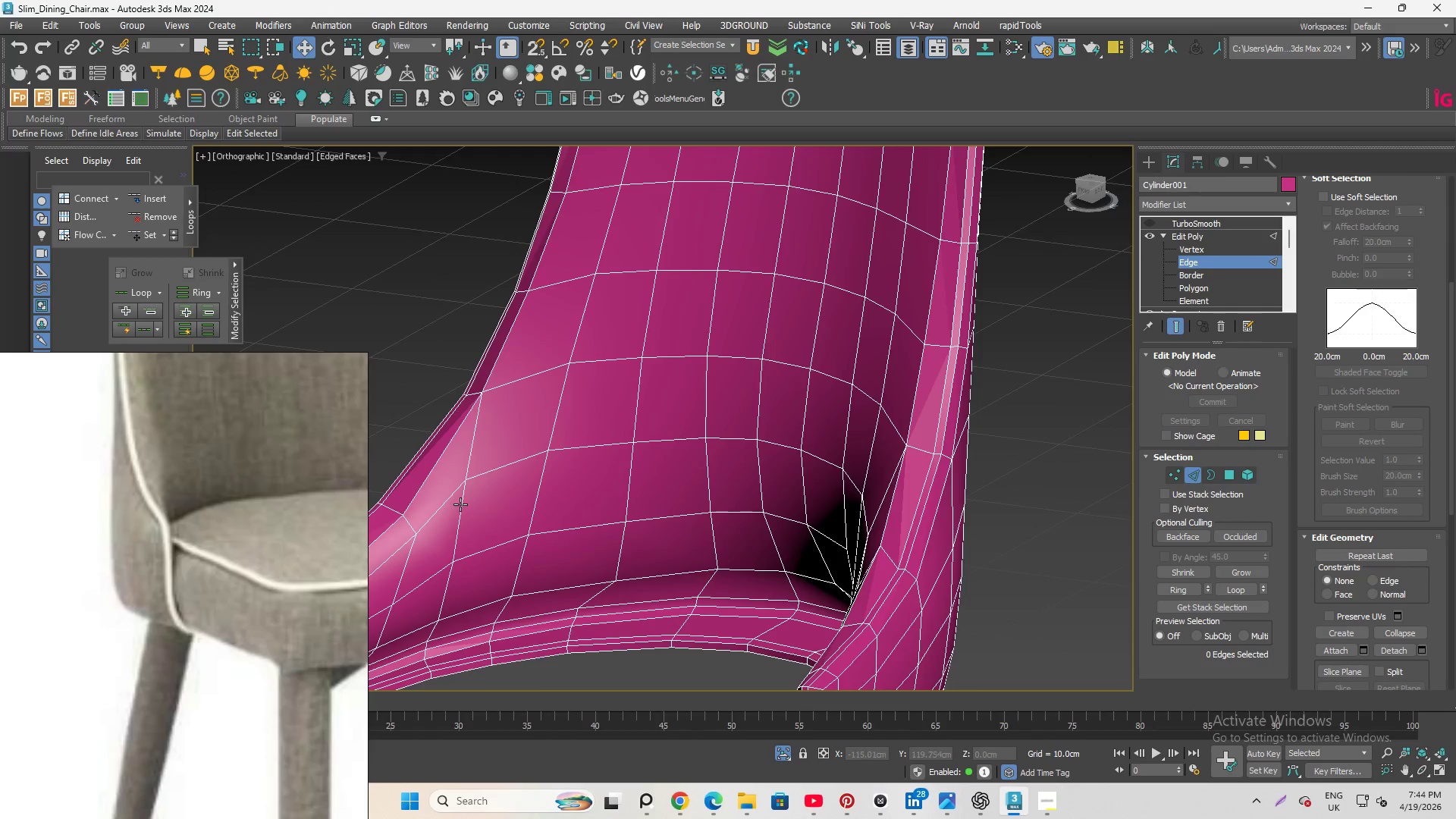 
left_click([461, 503])
 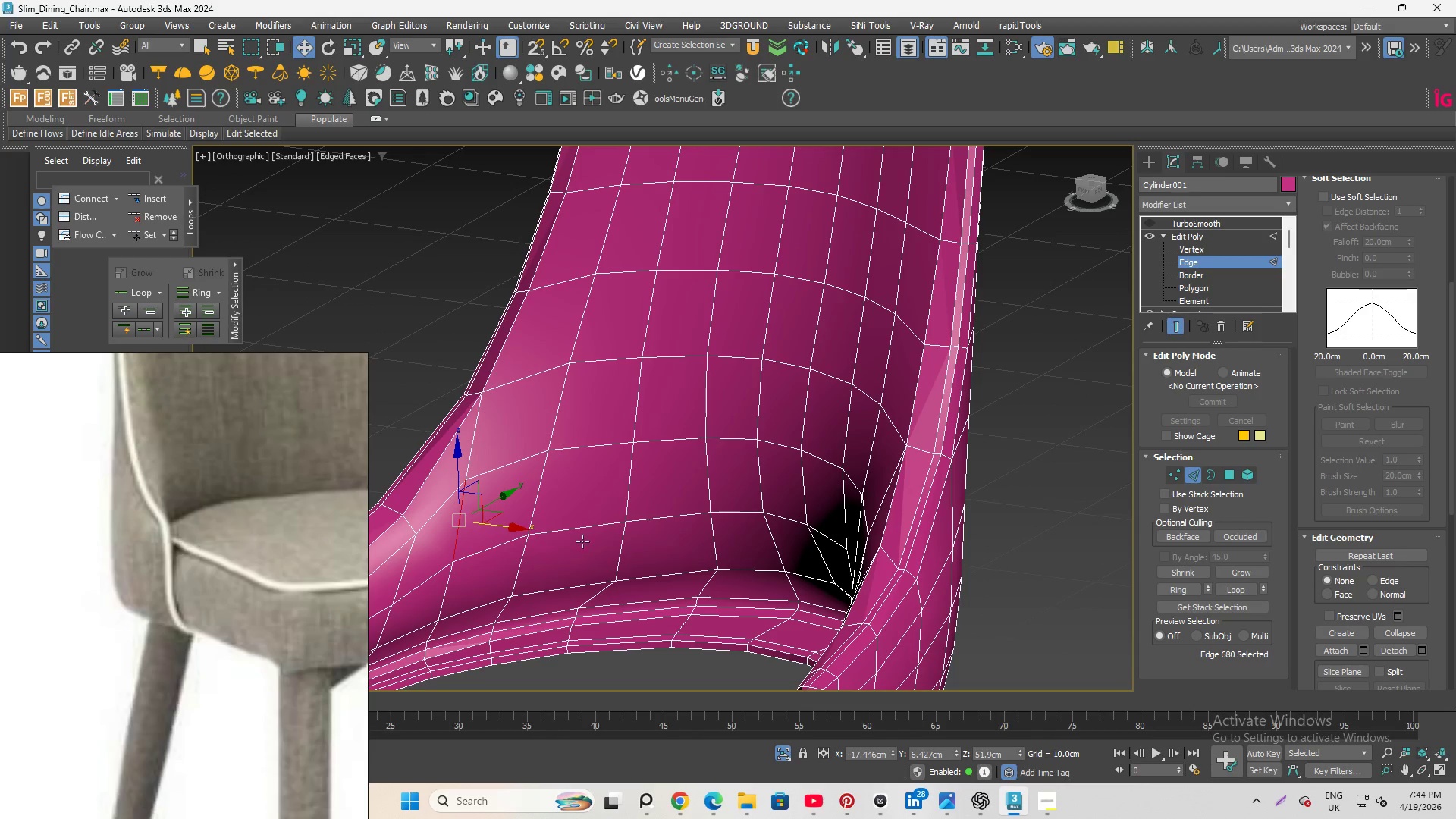 
hold_key(key=AltLeft, duration=1.0)
 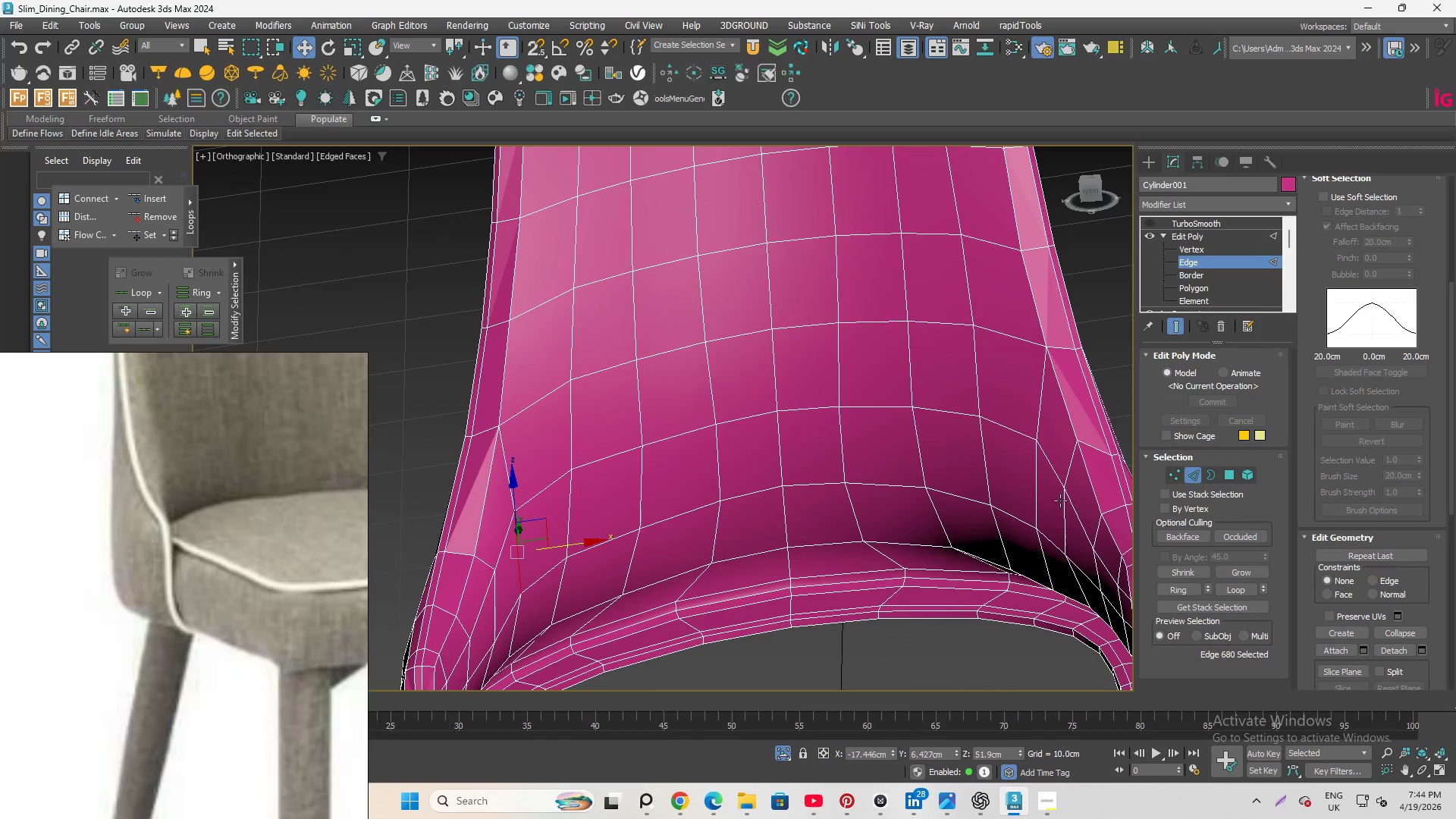 
hold_key(key=ControlLeft, duration=0.77)
left_click([1035, 471])
 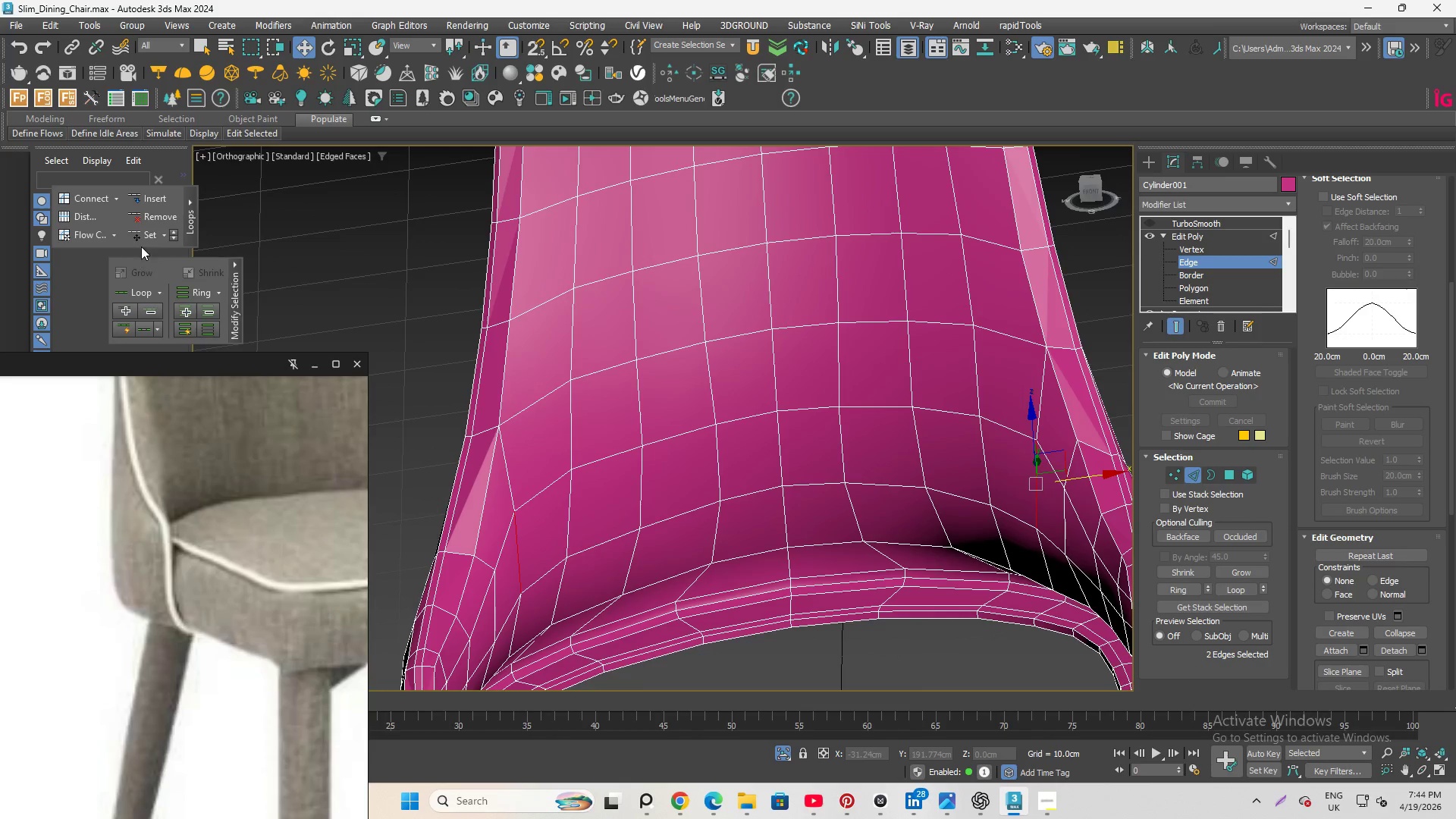 
left_click([140, 233])
 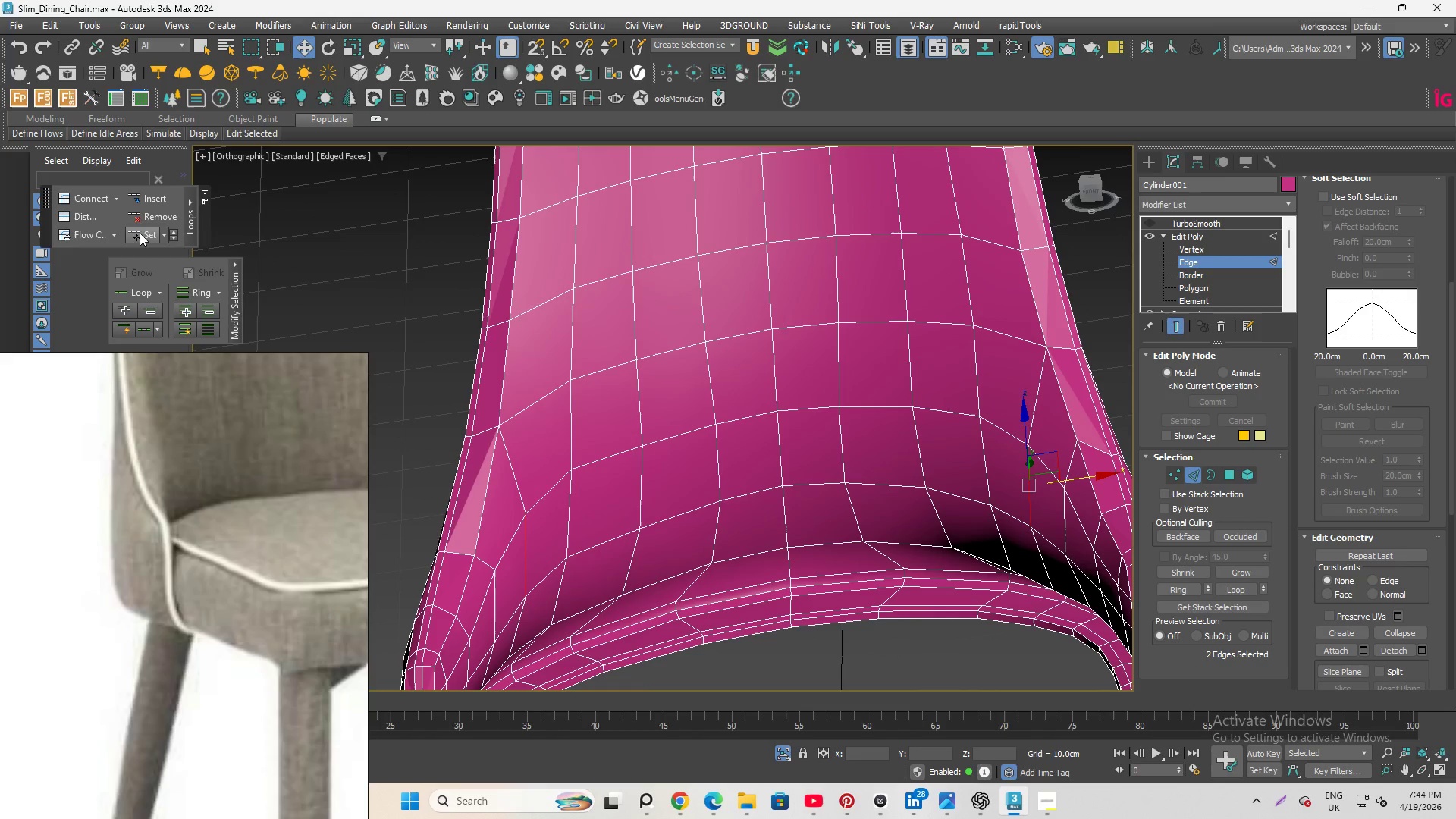 
hold_key(key=AltLeft, duration=1.38)
 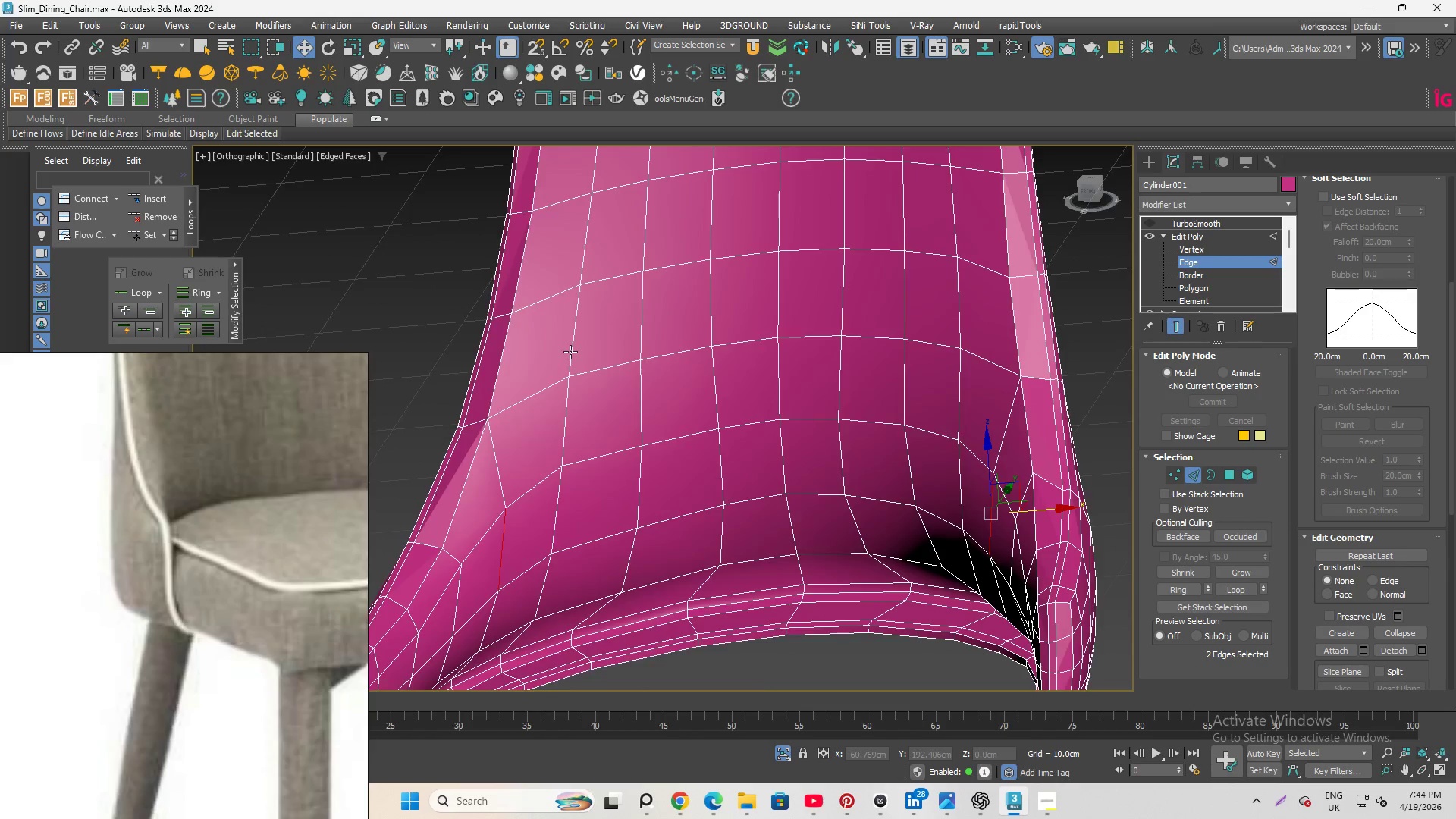 
hold_key(key=AltLeft, duration=4.75)
 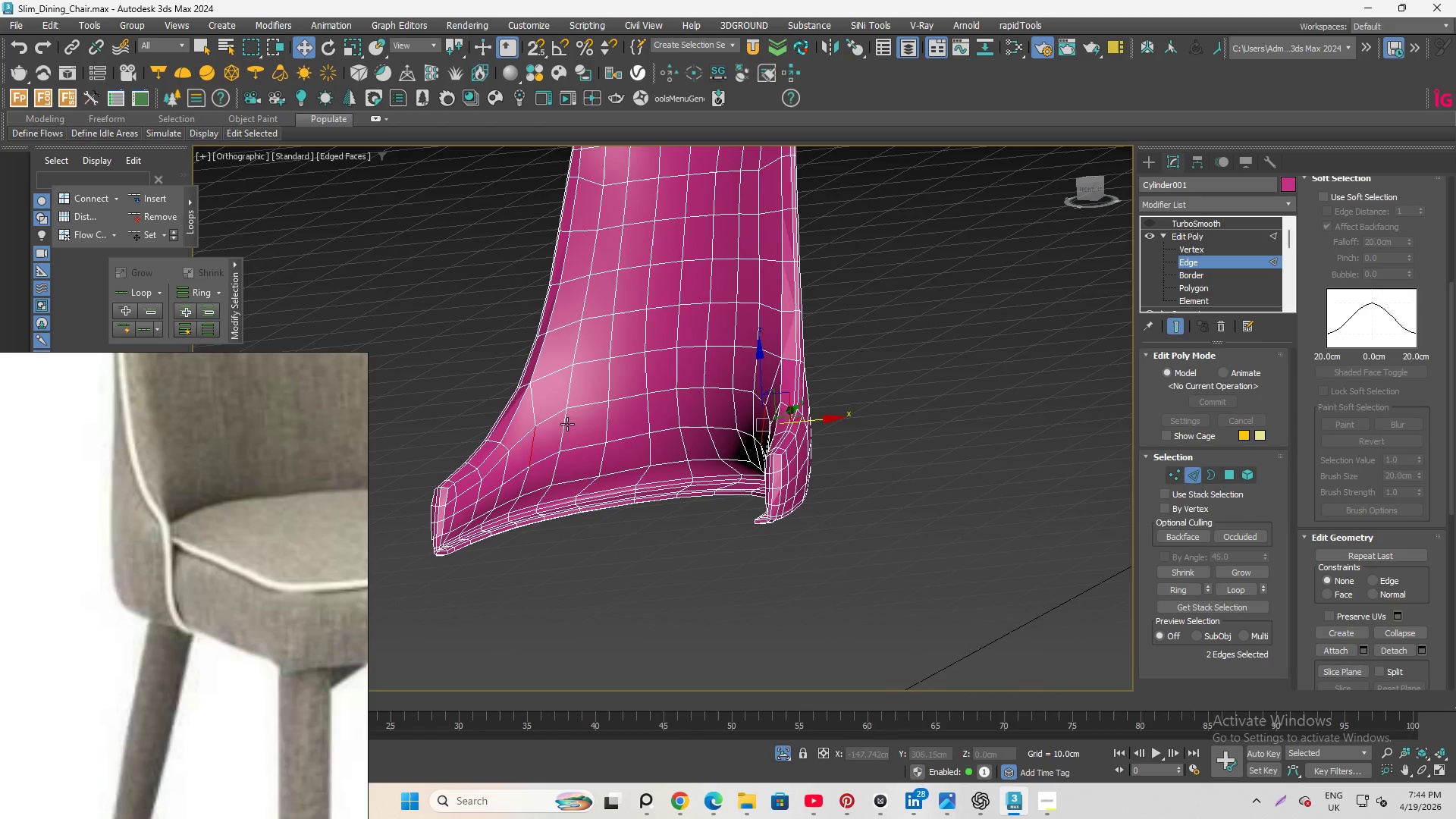 
scroll: coordinate [570, 352], scroll_direction: down, amount: 2.0
 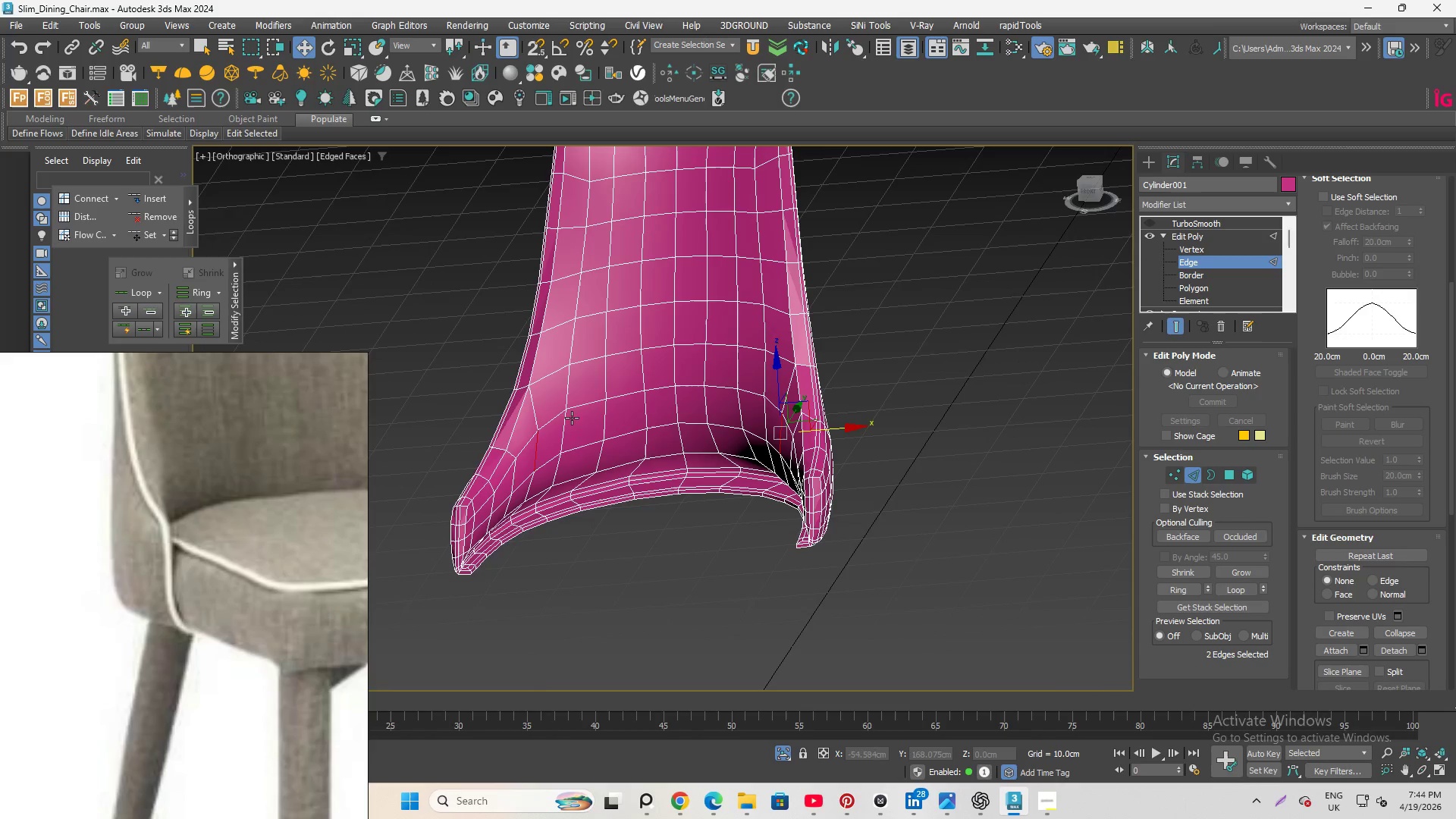 
left_click([567, 424])
 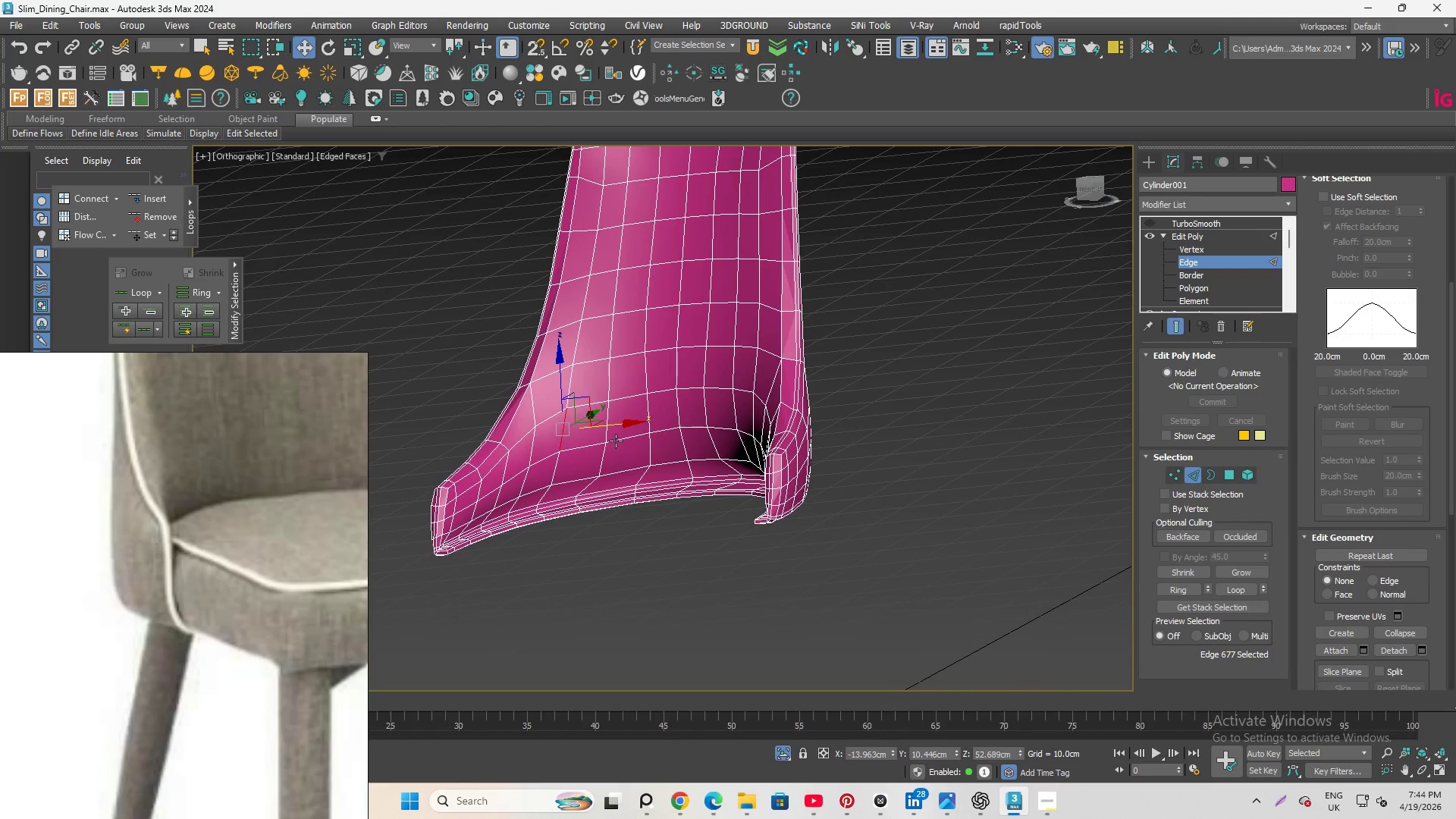 
hold_key(key=AltLeft, duration=1.12)
 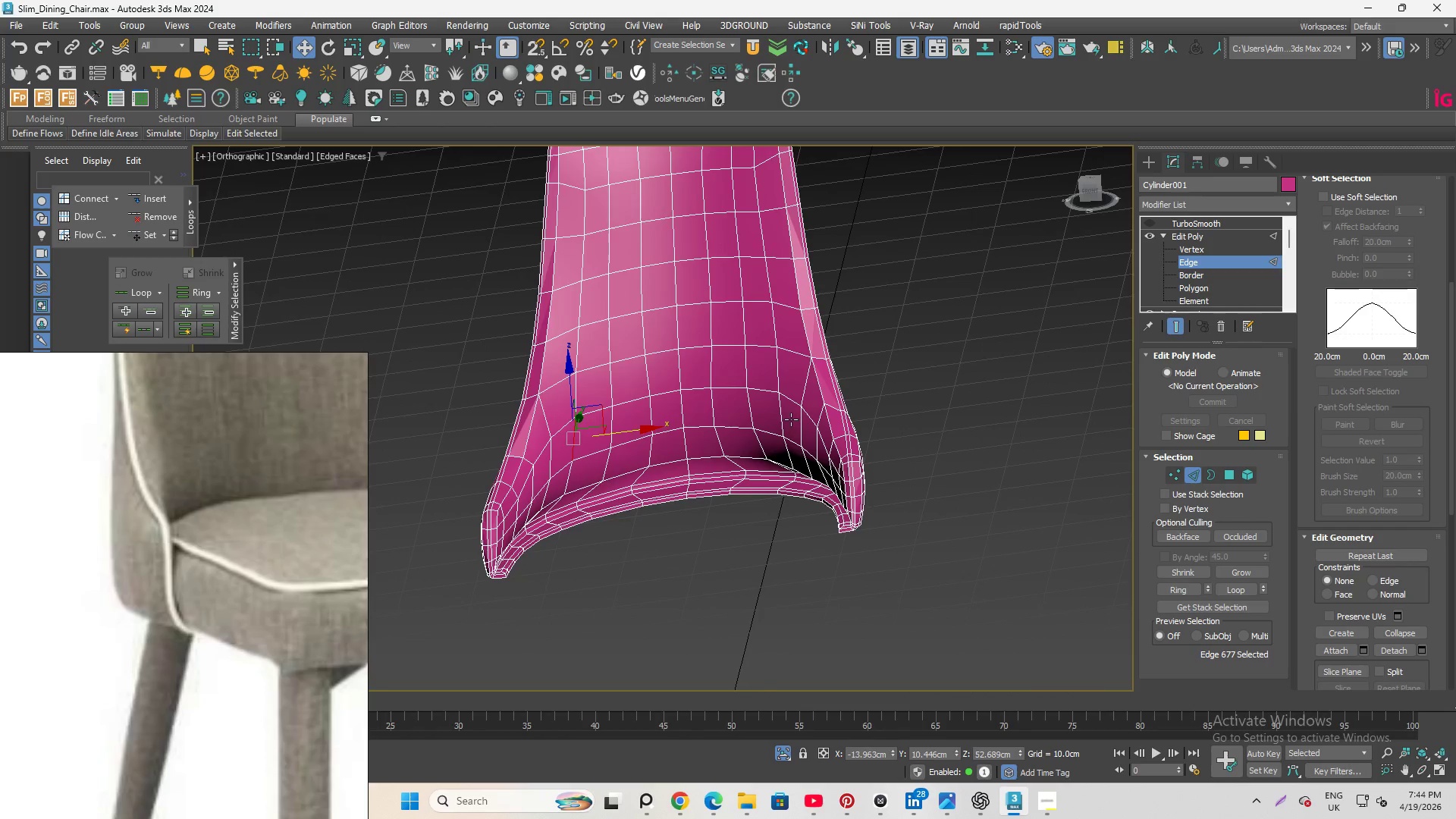 
key(Control+ControlLeft)
 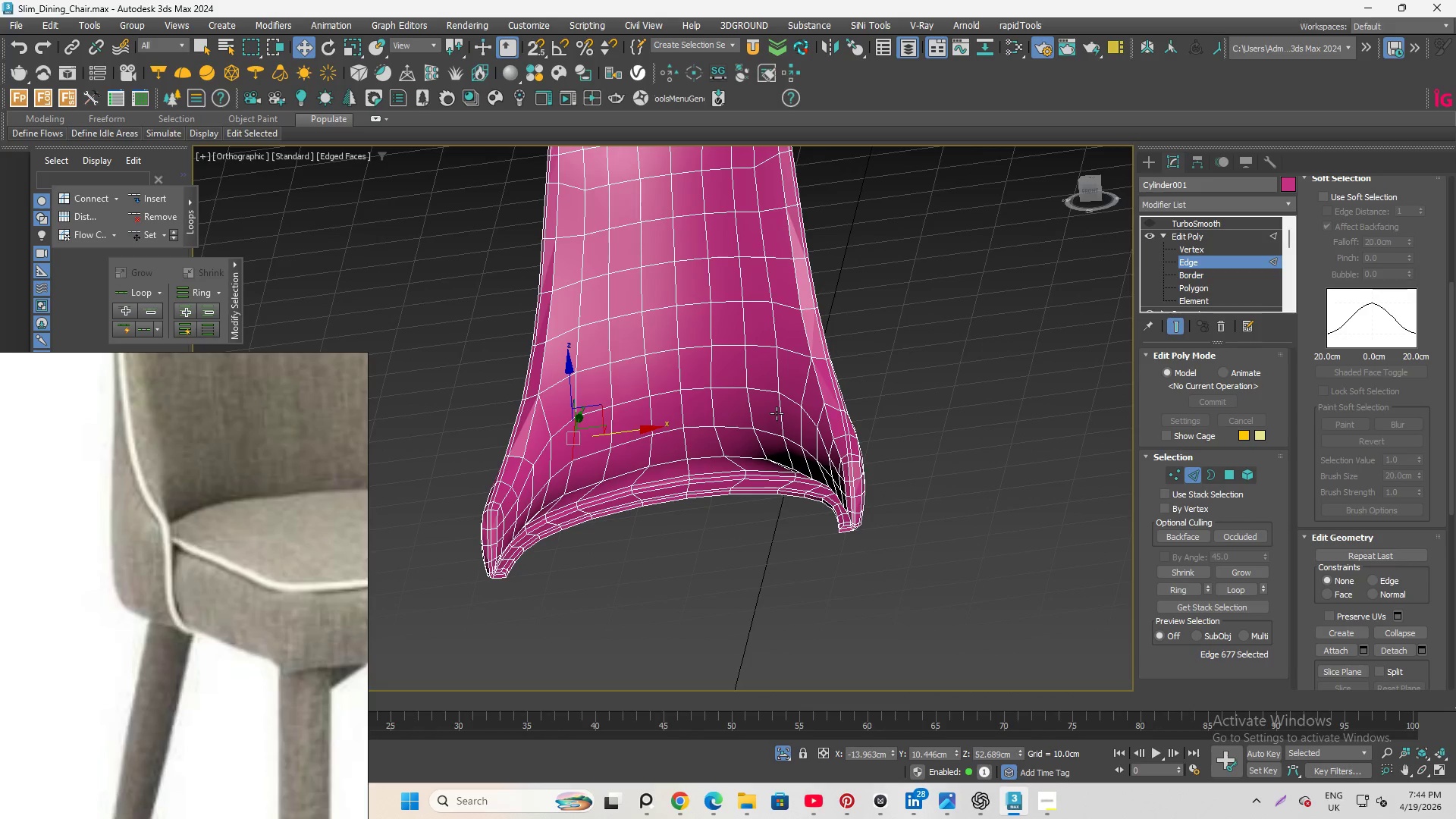 
hold_key(key=ControlLeft, duration=2.19)
left_click([777, 406])
 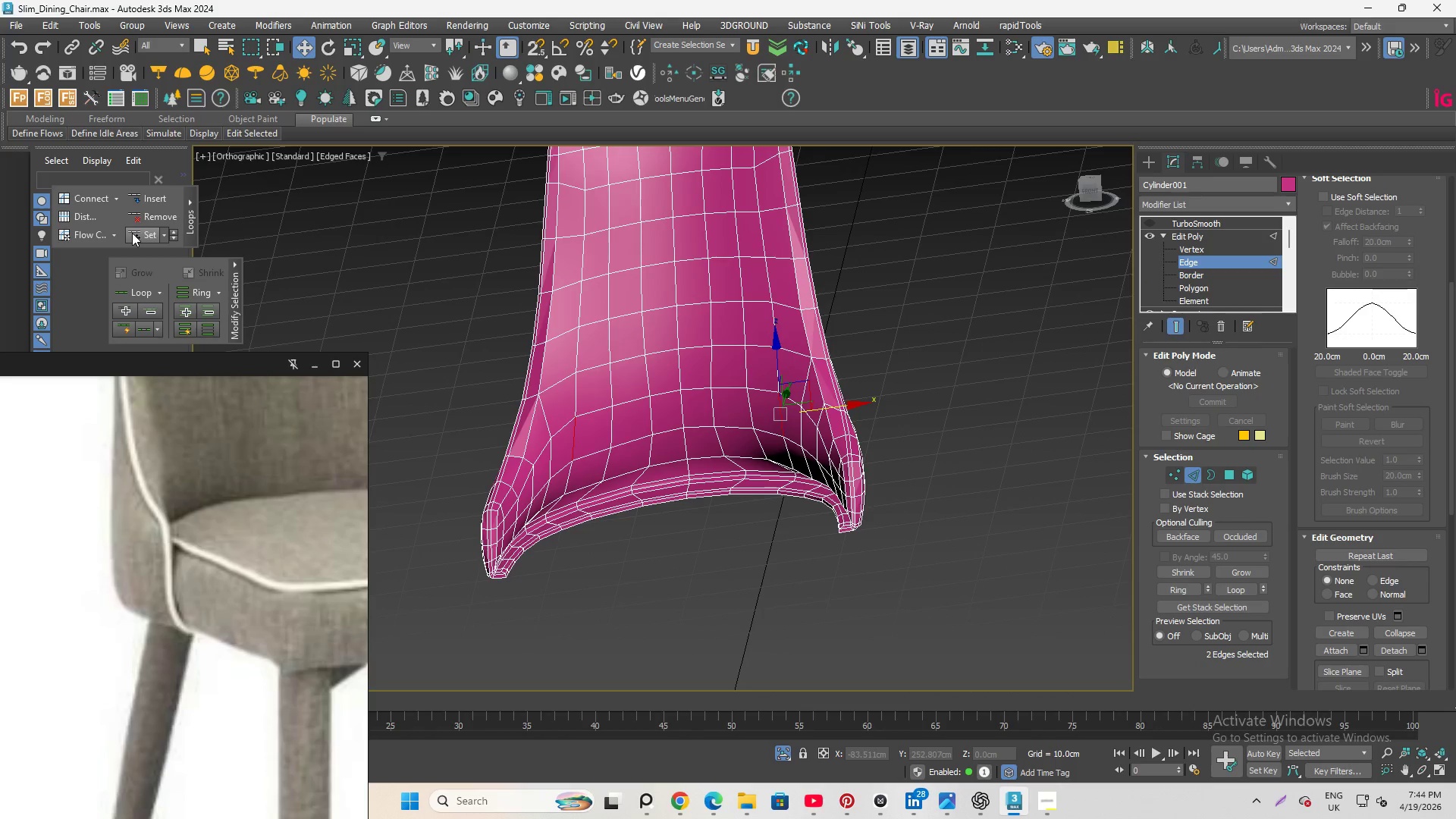 
left_click([132, 233])
 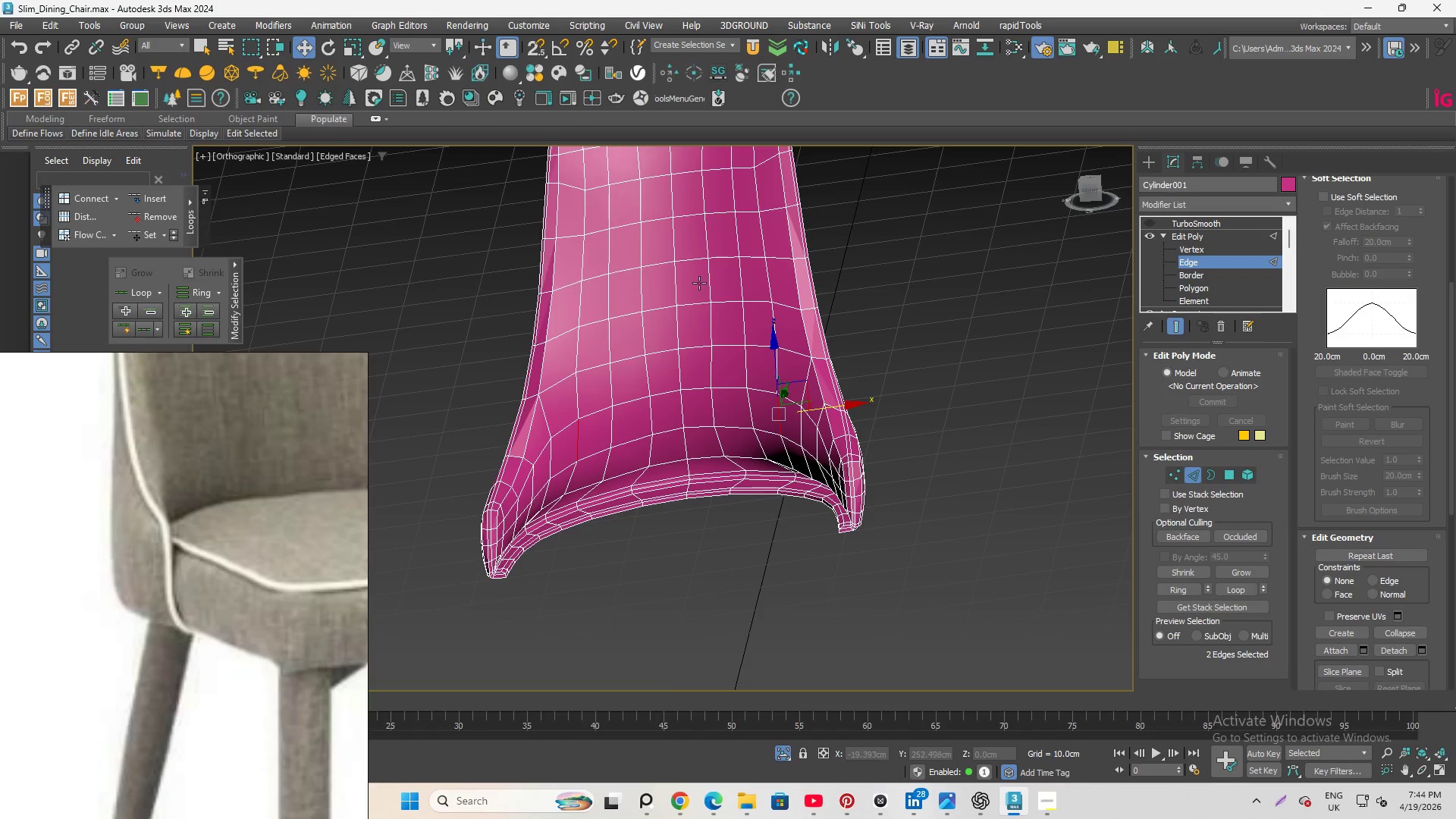 
scroll: coordinate [701, 333], scroll_direction: up, amount: 1.0
 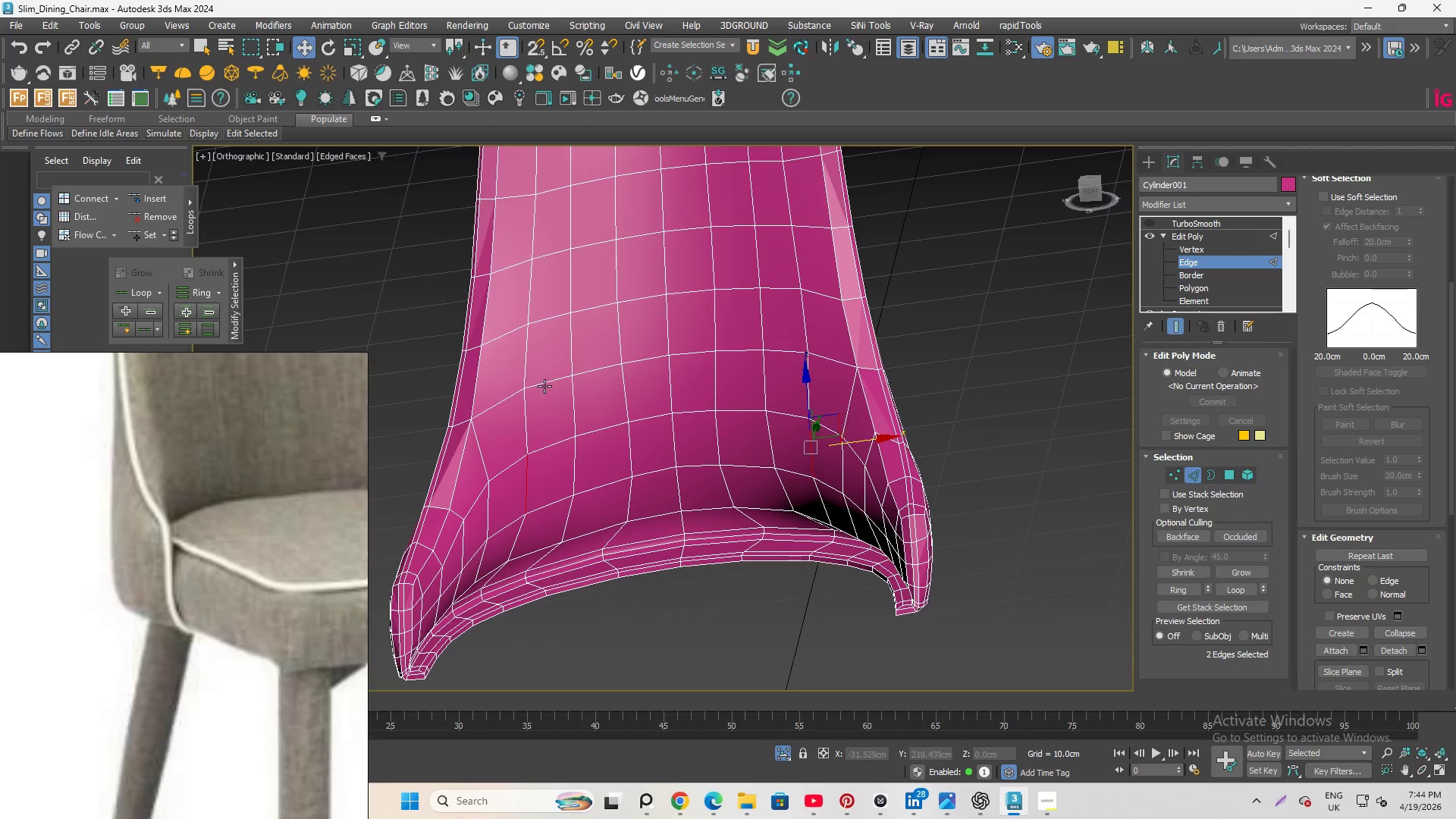 
left_click([544, 386])
 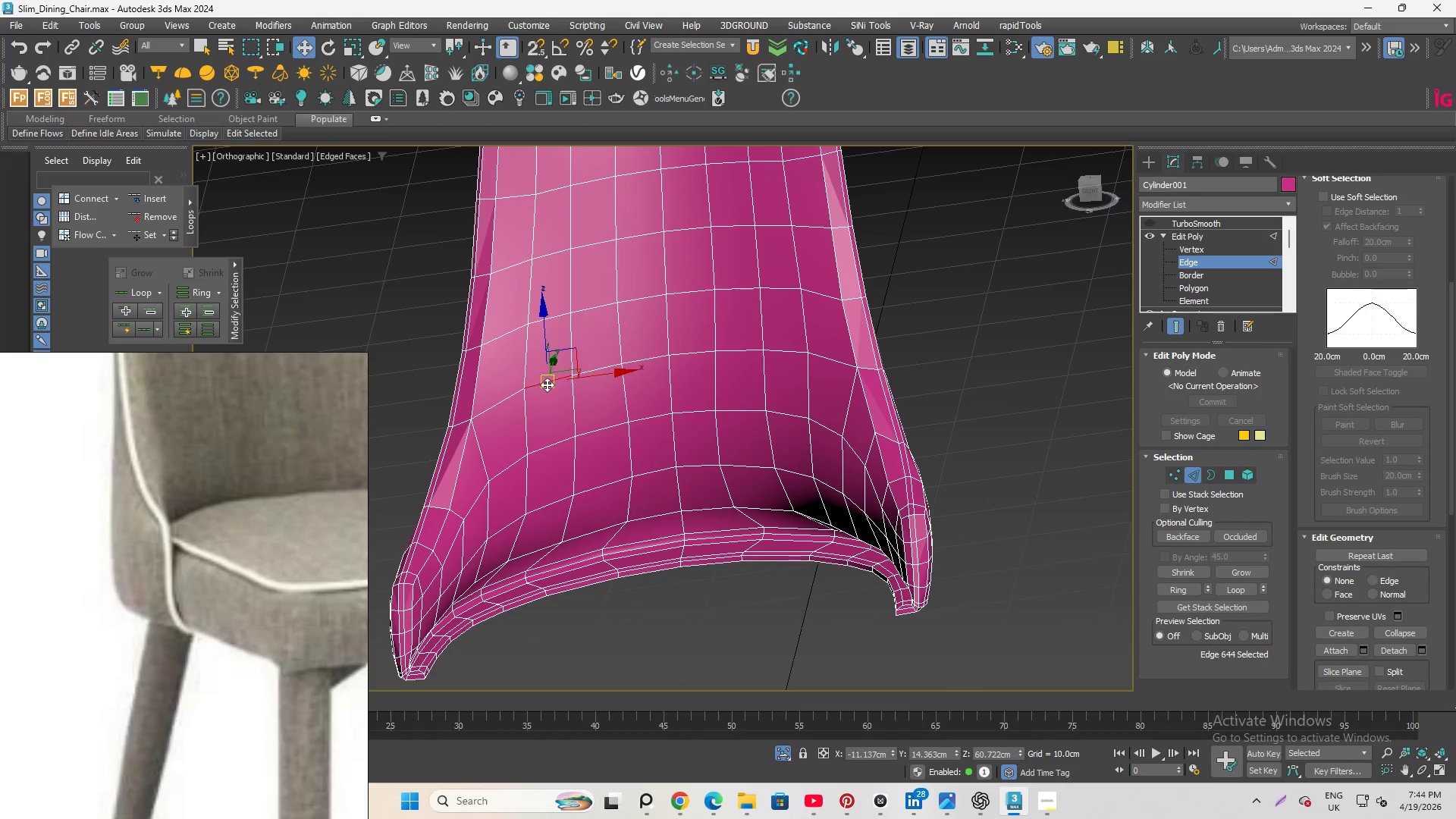 
hold_key(key=ControlLeft, duration=3.7)
left_click([593, 369])
 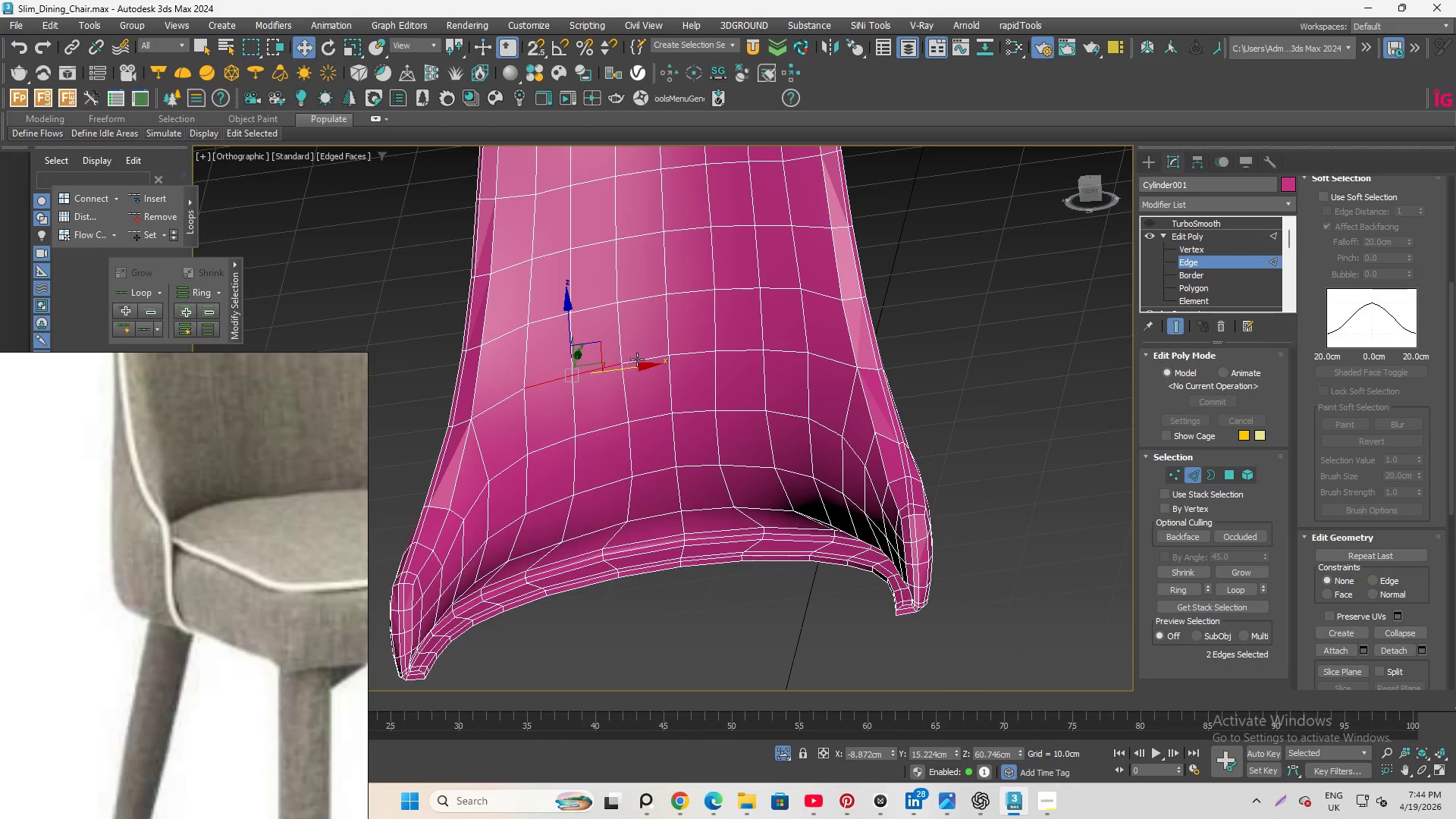 
left_click([637, 359])
 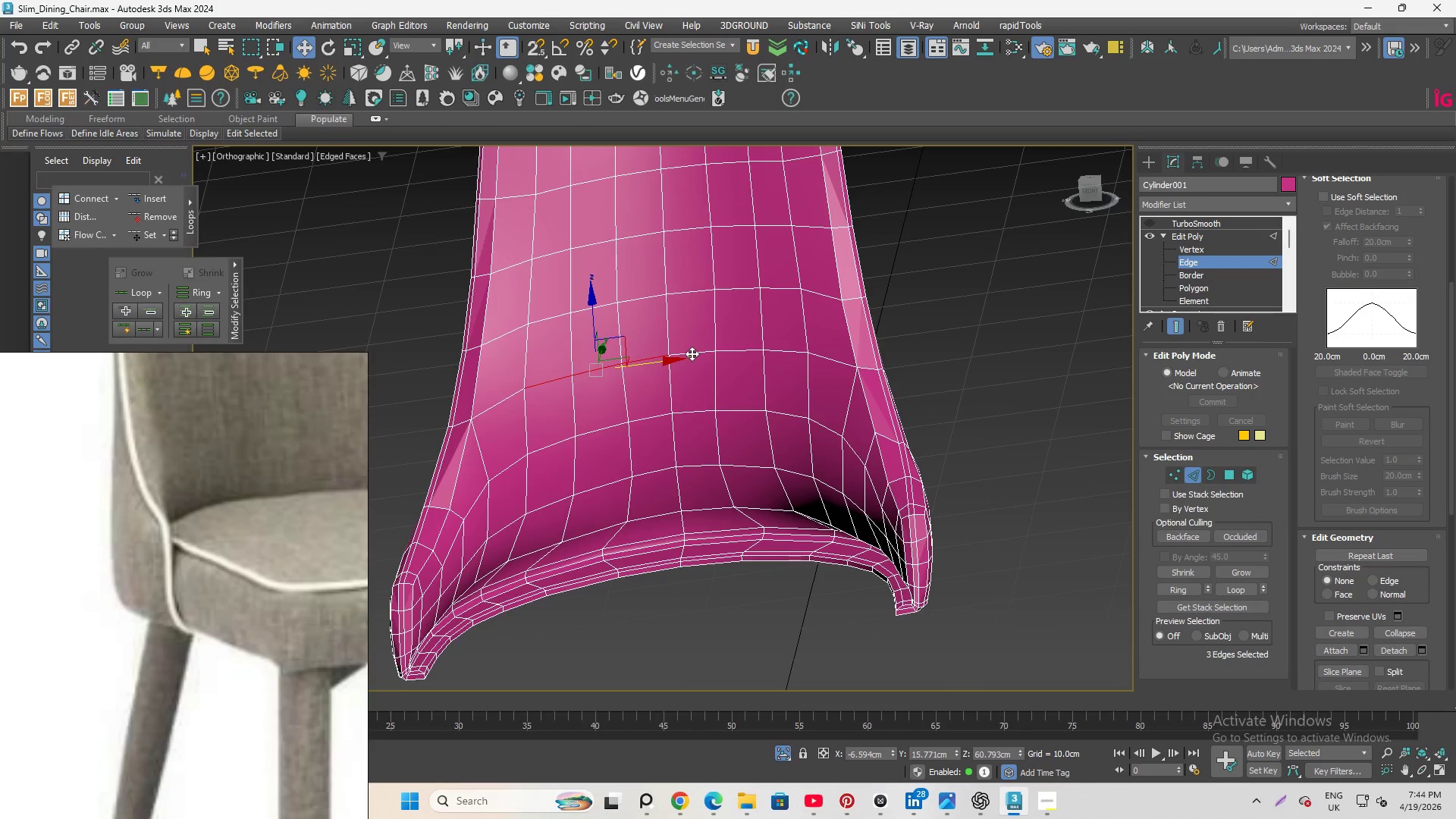 
left_click([692, 353])
 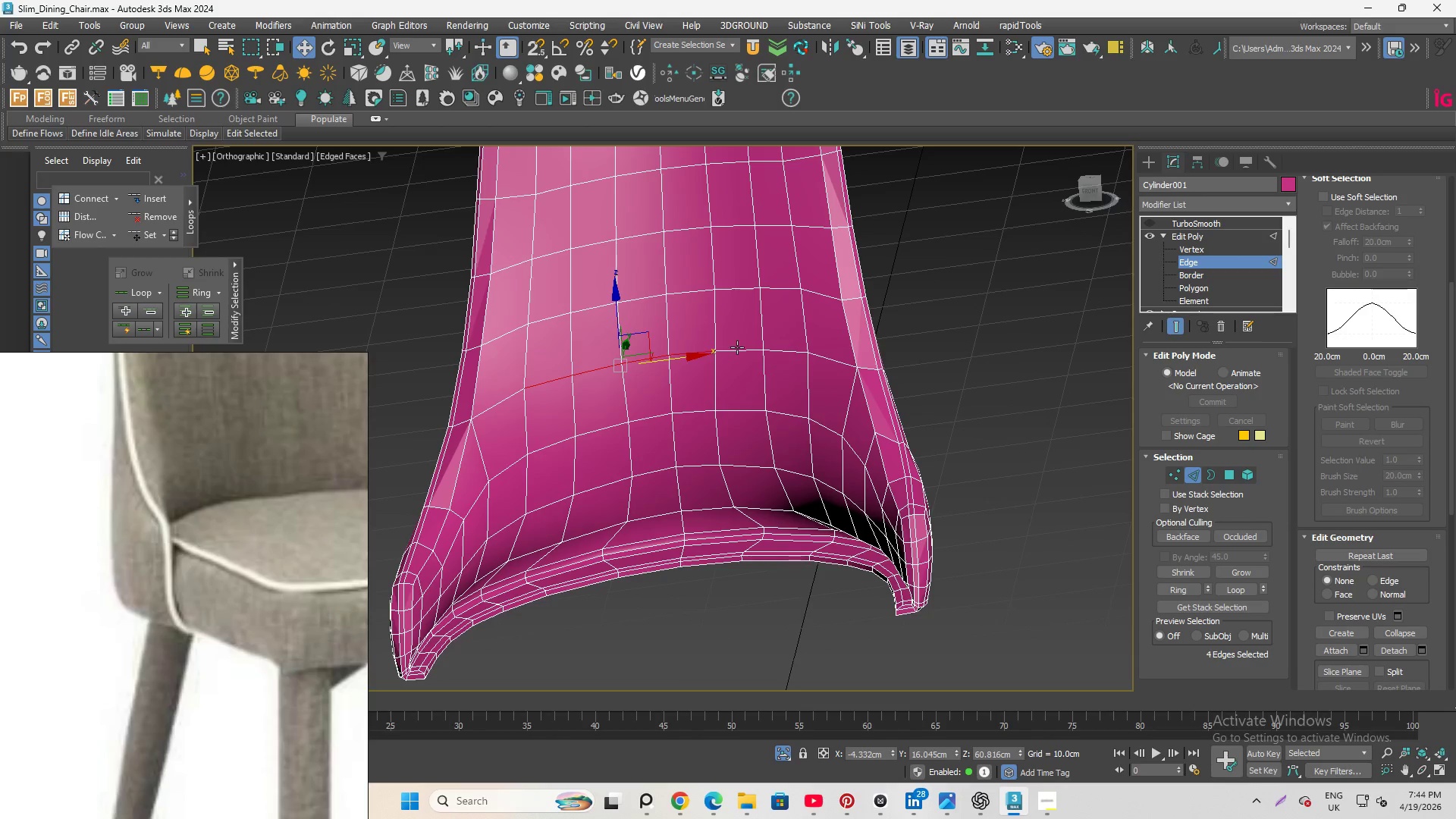 
left_click([737, 347])
 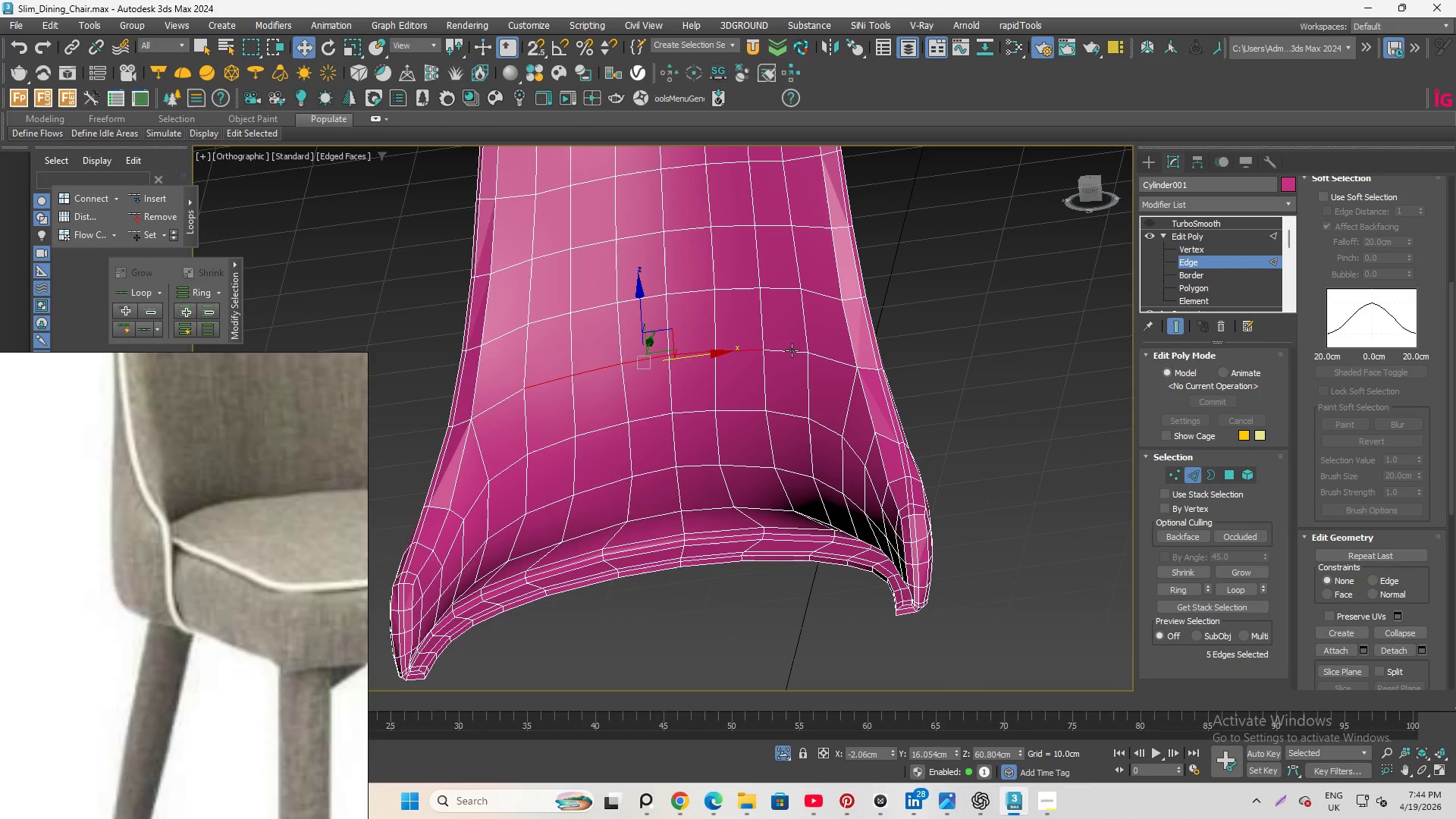 
left_click([791, 350])
 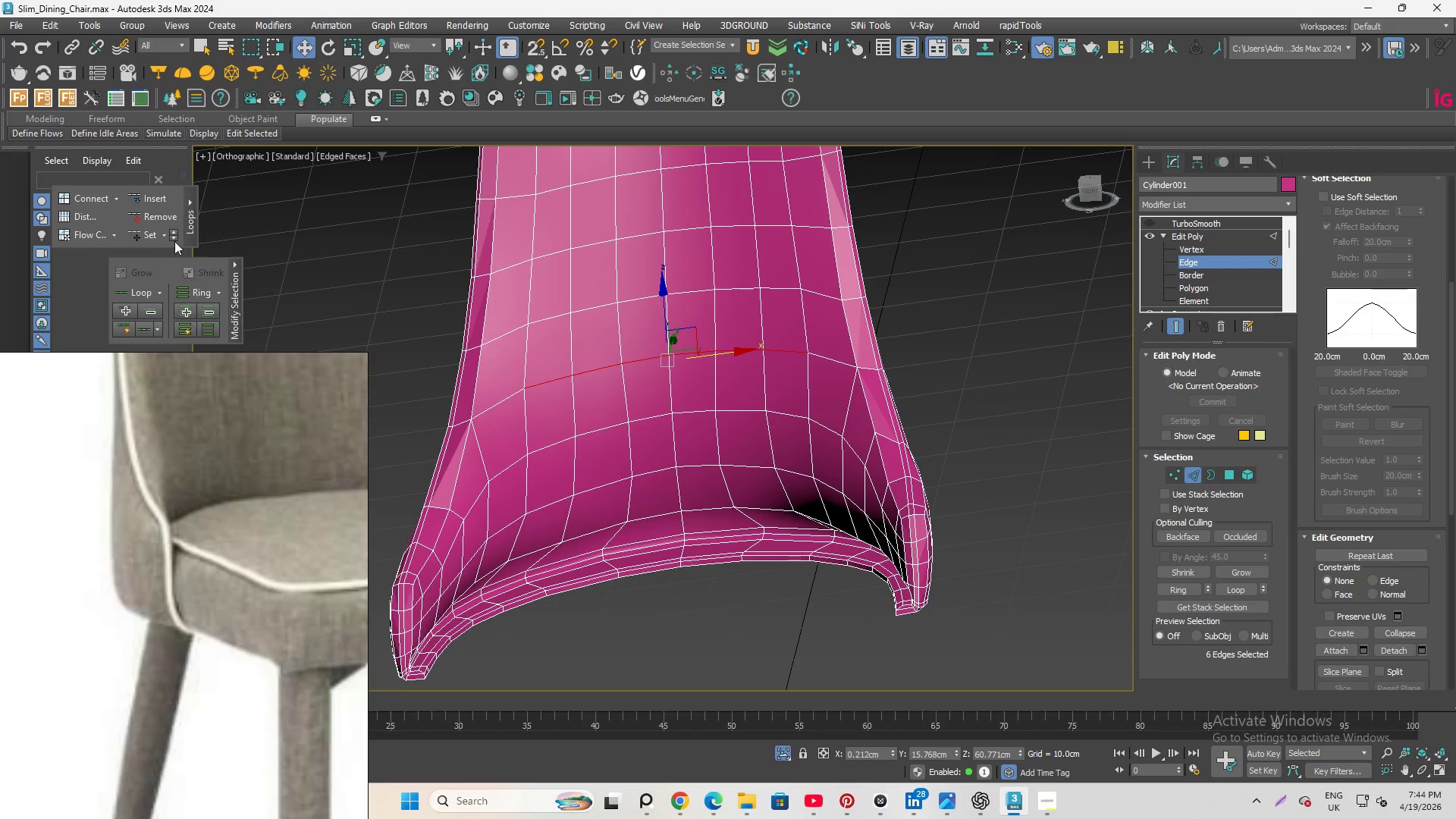 
left_click([142, 234])
 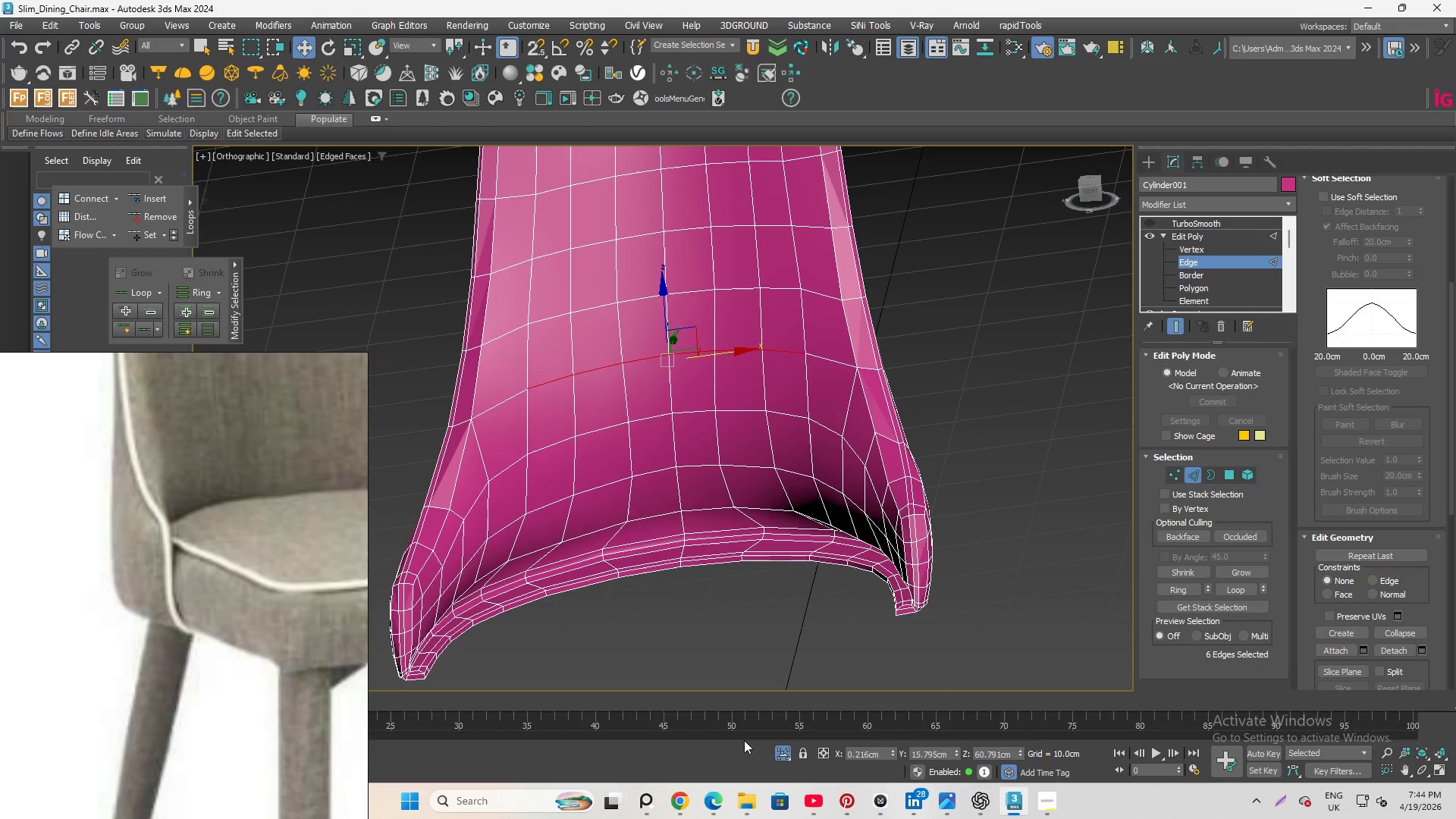 
left_click([780, 756])
 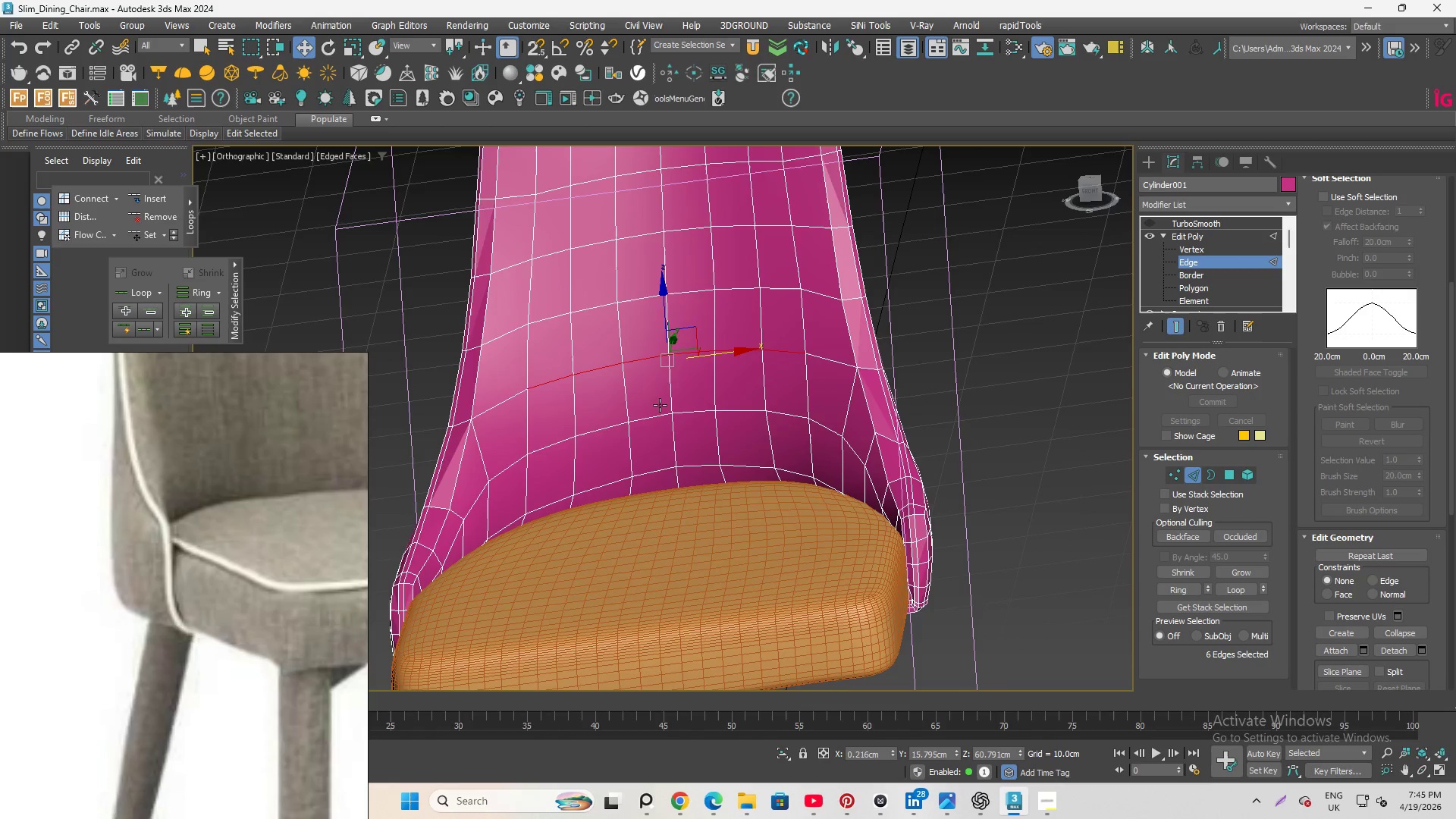 
hold_key(key=AltLeft, duration=1.53)
 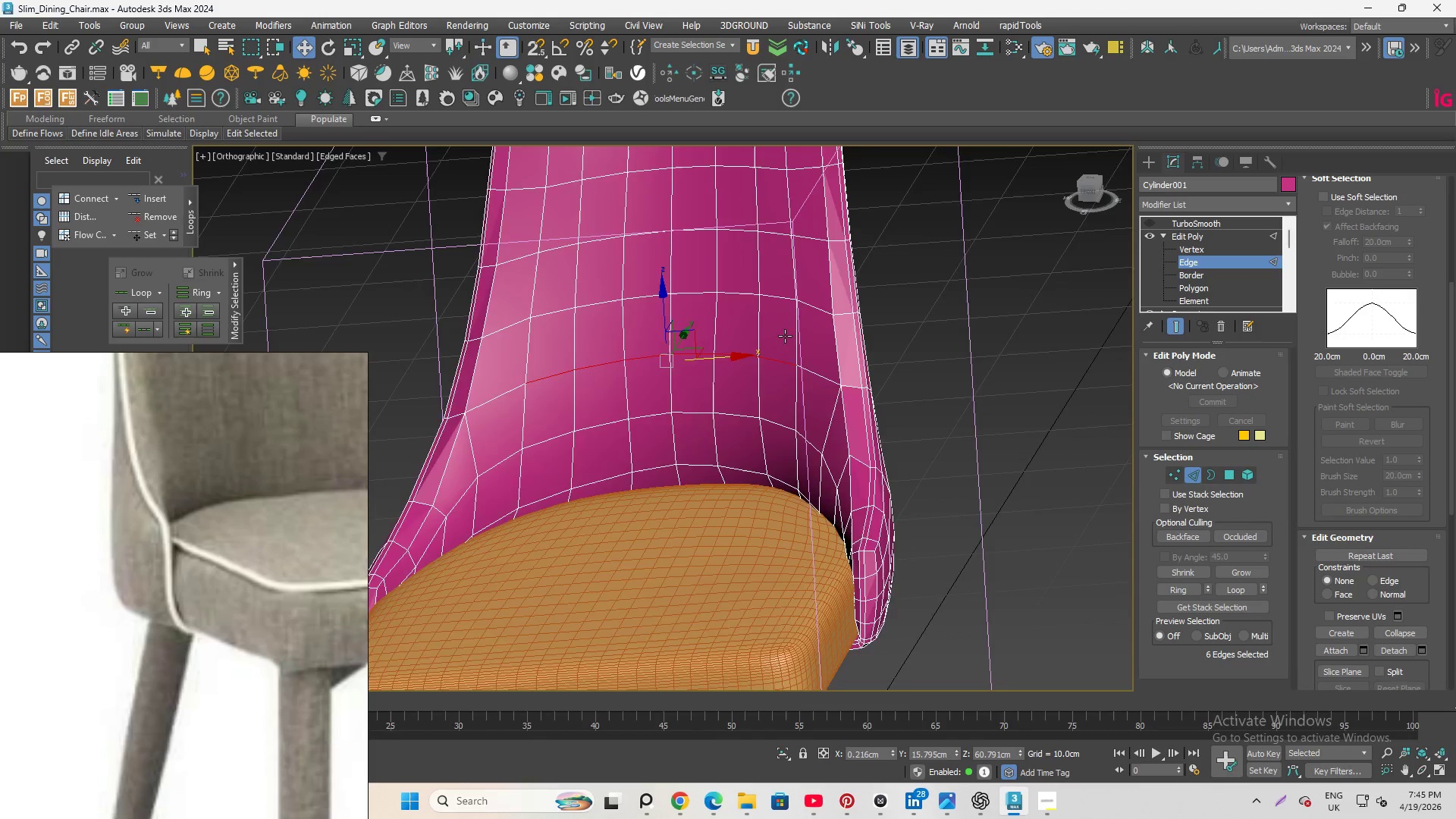 
scroll: coordinate [706, 363], scroll_direction: down, amount: 2.0
 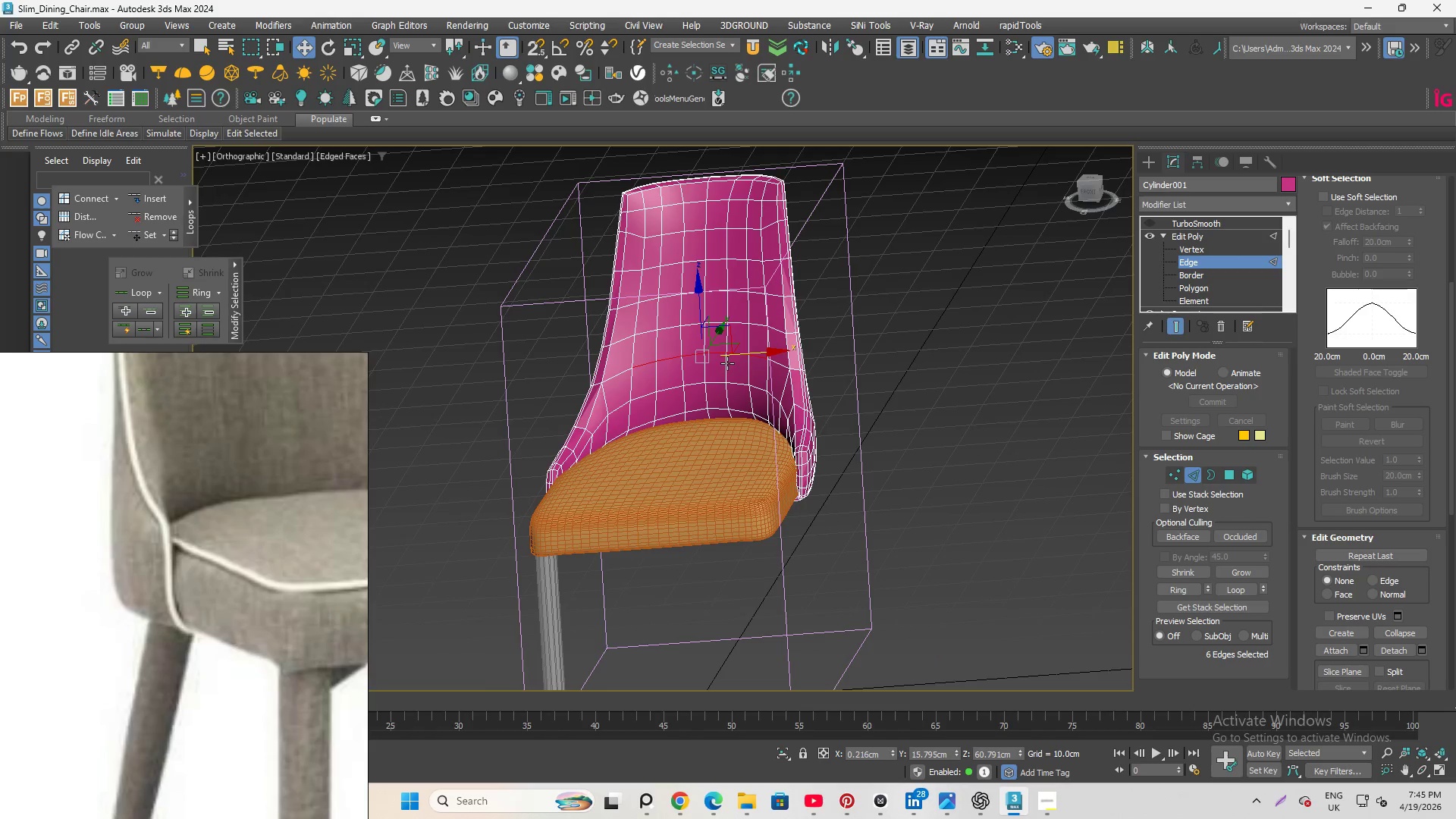 
key(Control+S)
 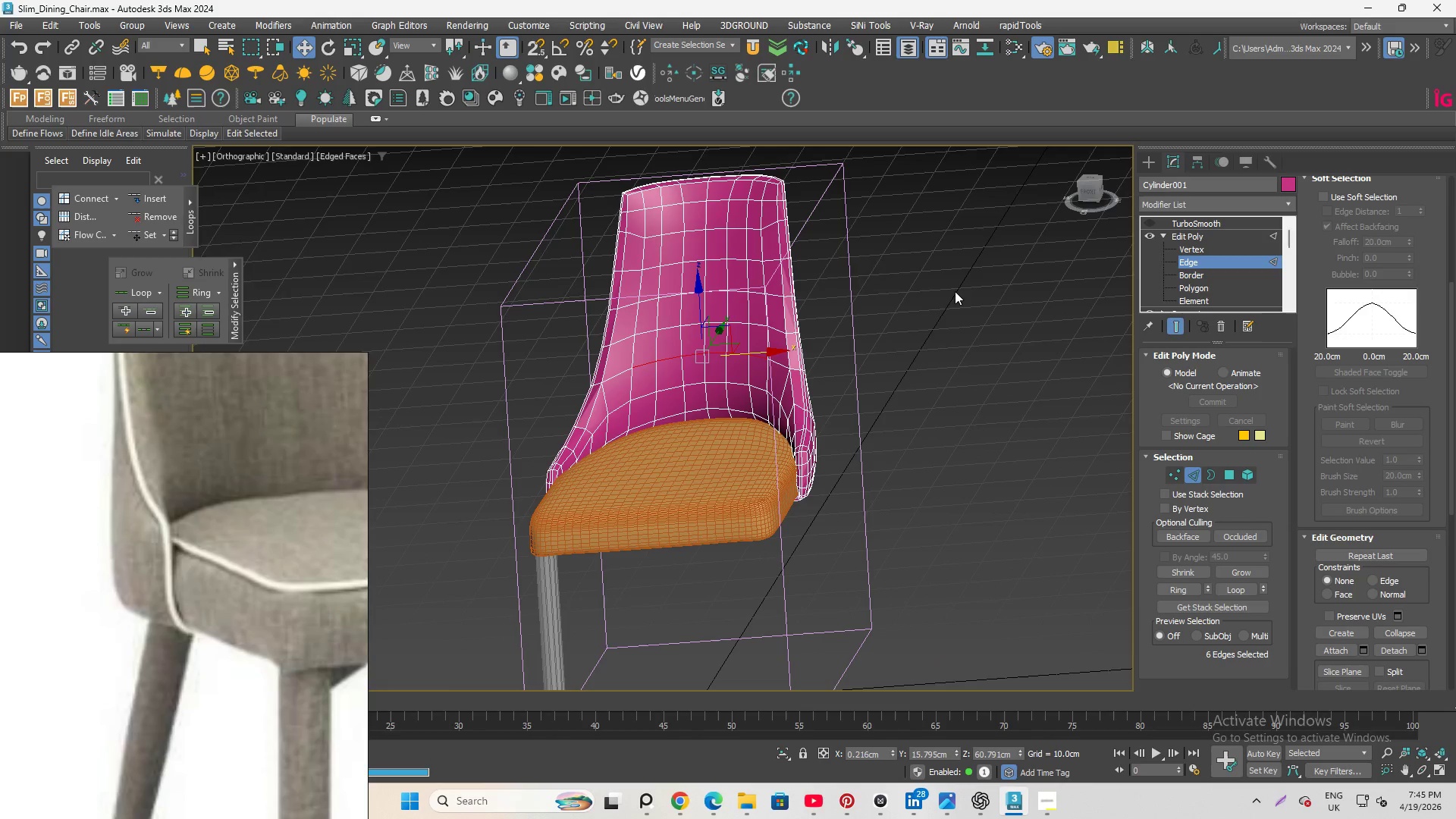 
key(F)
 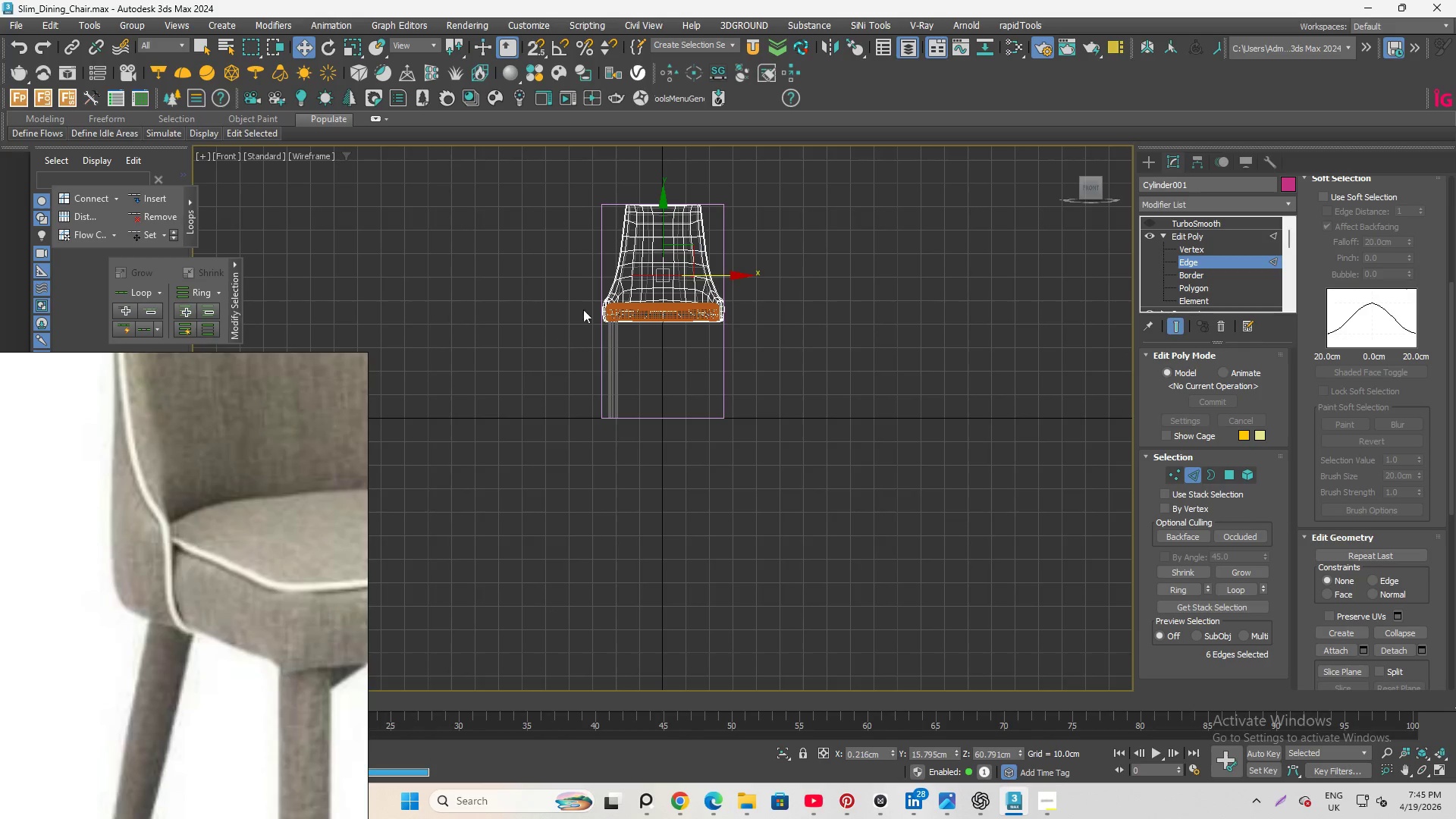 
scroll: coordinate [602, 463], scroll_direction: up, amount: 1.0
 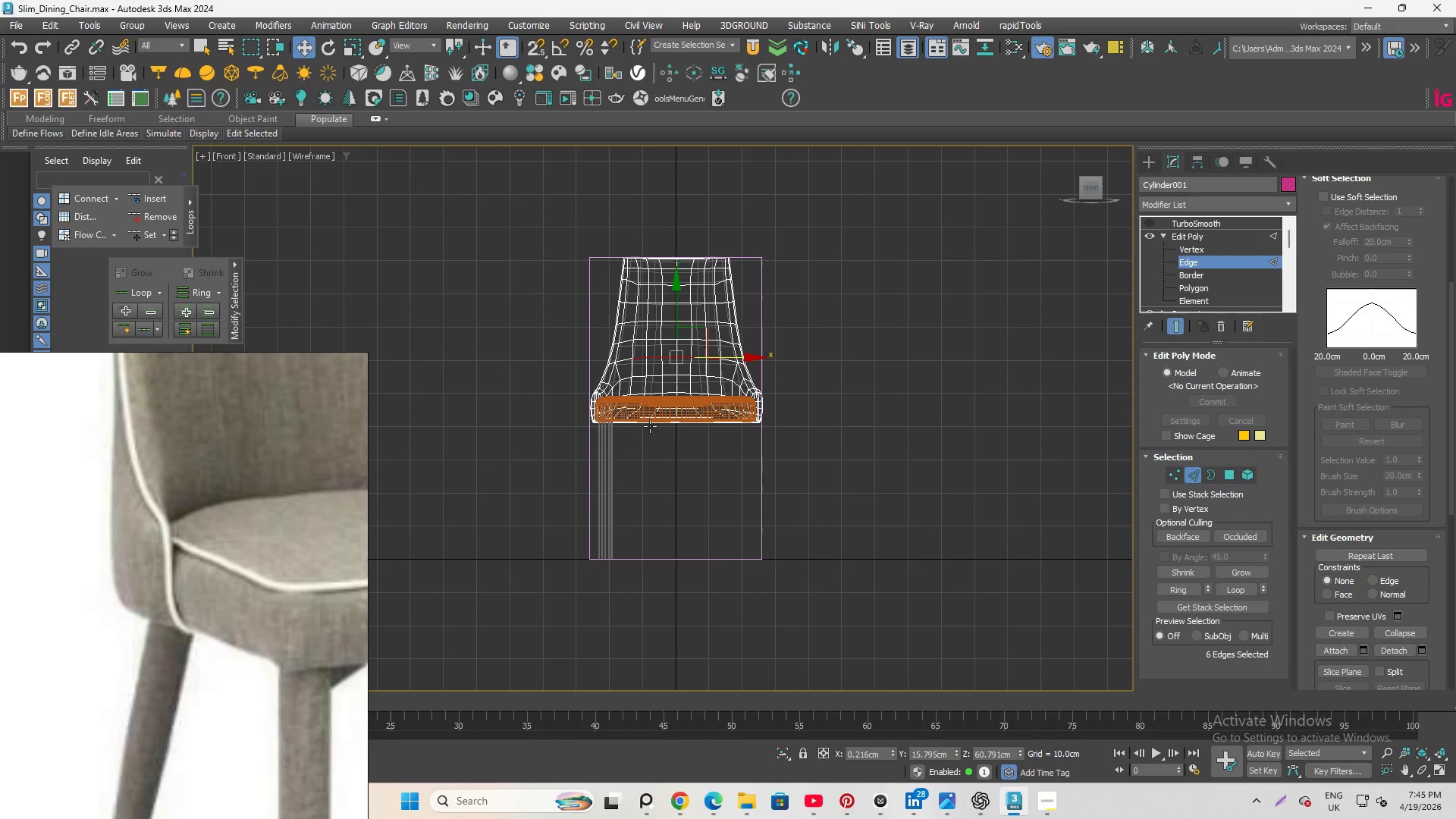 
hold_key(key=AltLeft, duration=1.01)
 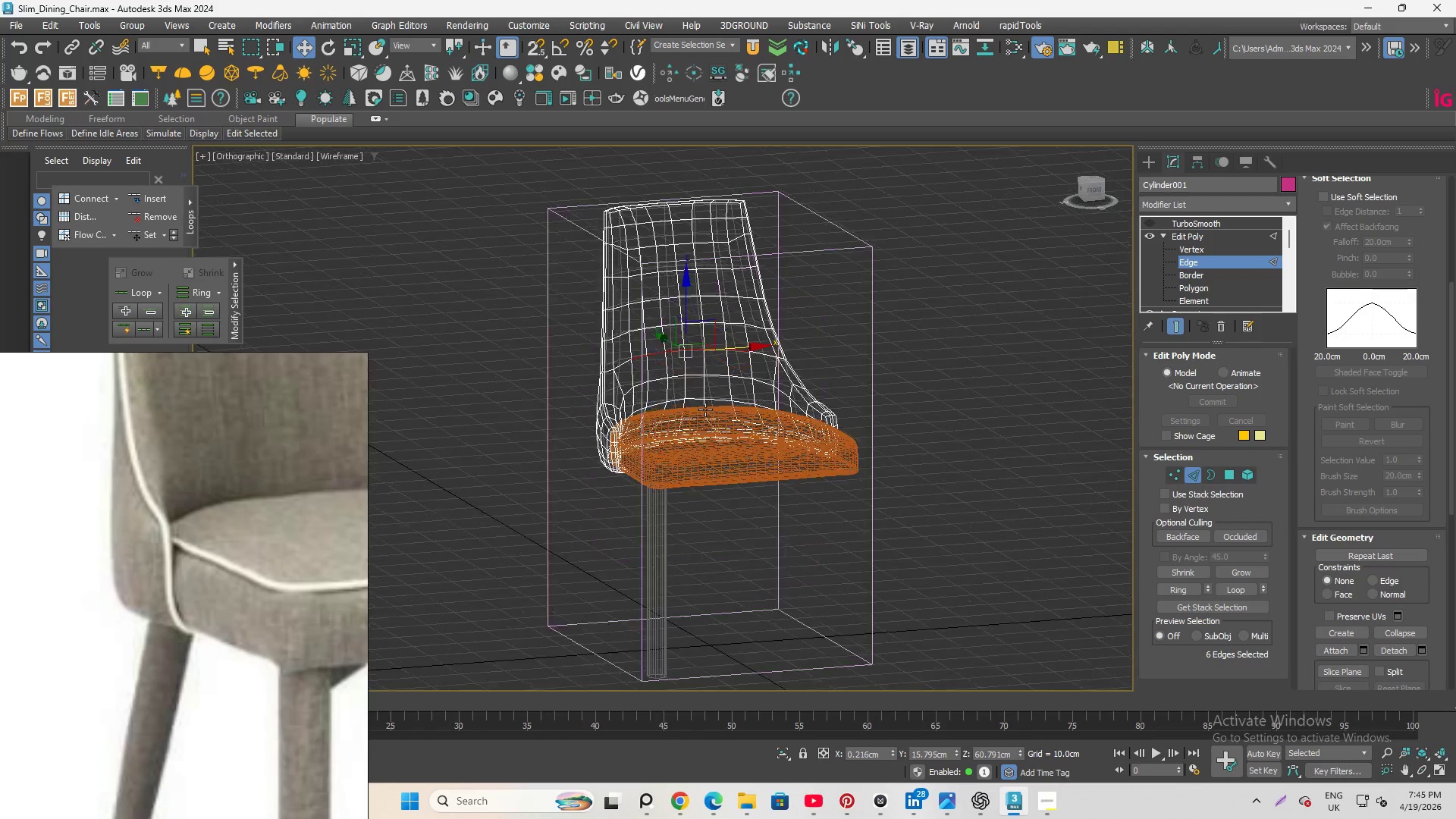 
scroll: coordinate [705, 410], scroll_direction: up, amount: 2.0
 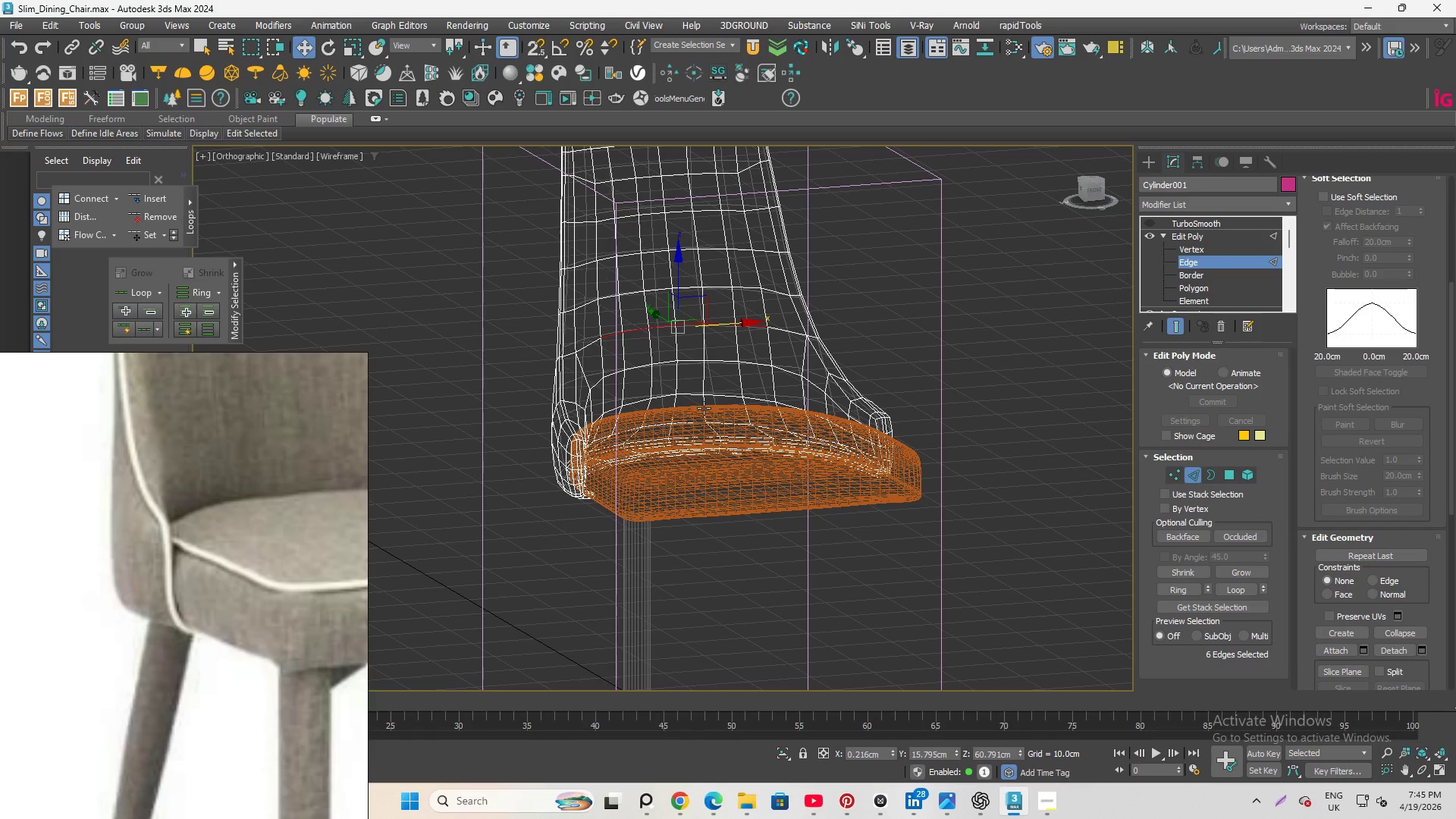 
key(F3)
 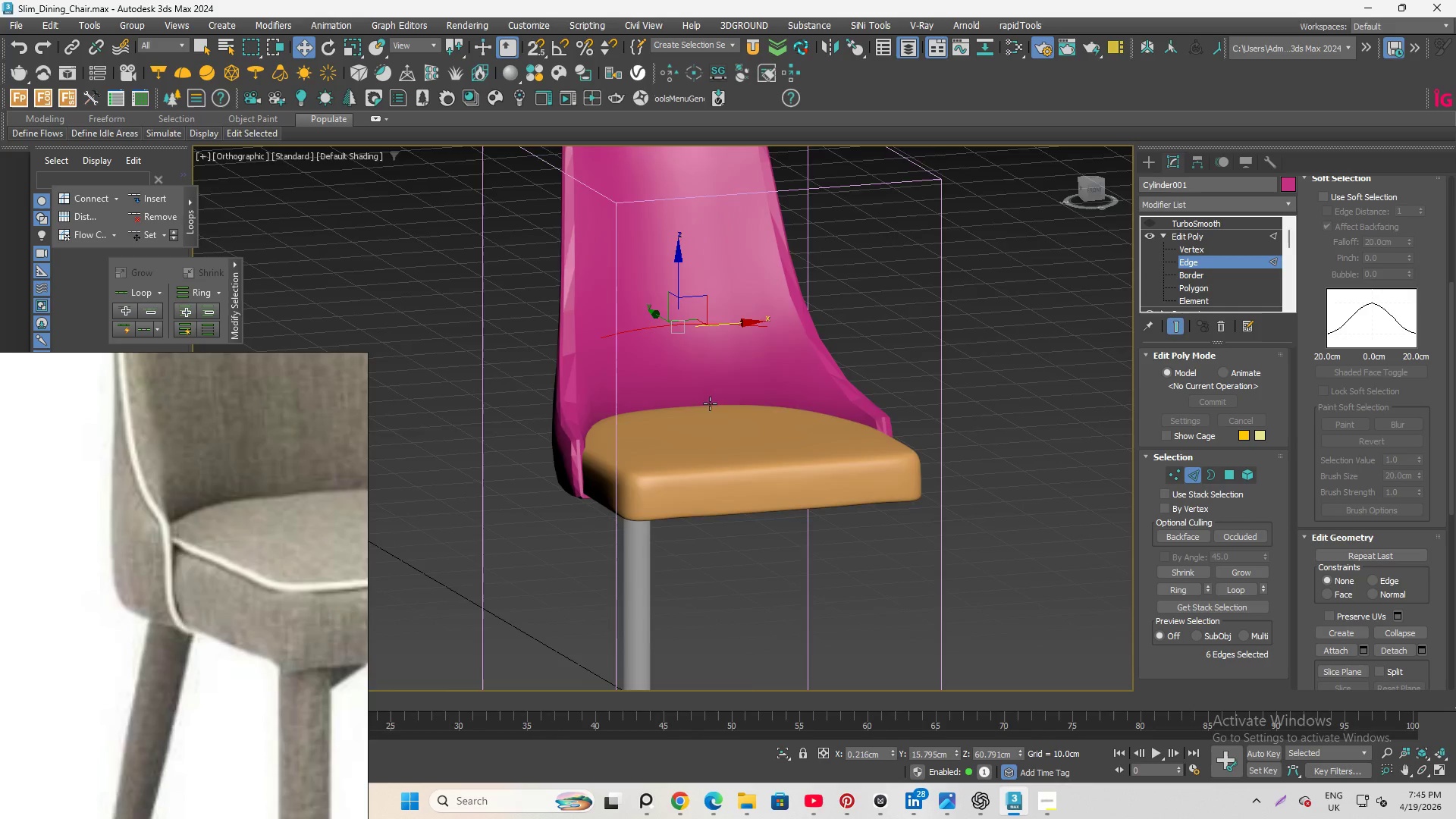 
hold_key(key=AltLeft, duration=0.97)
 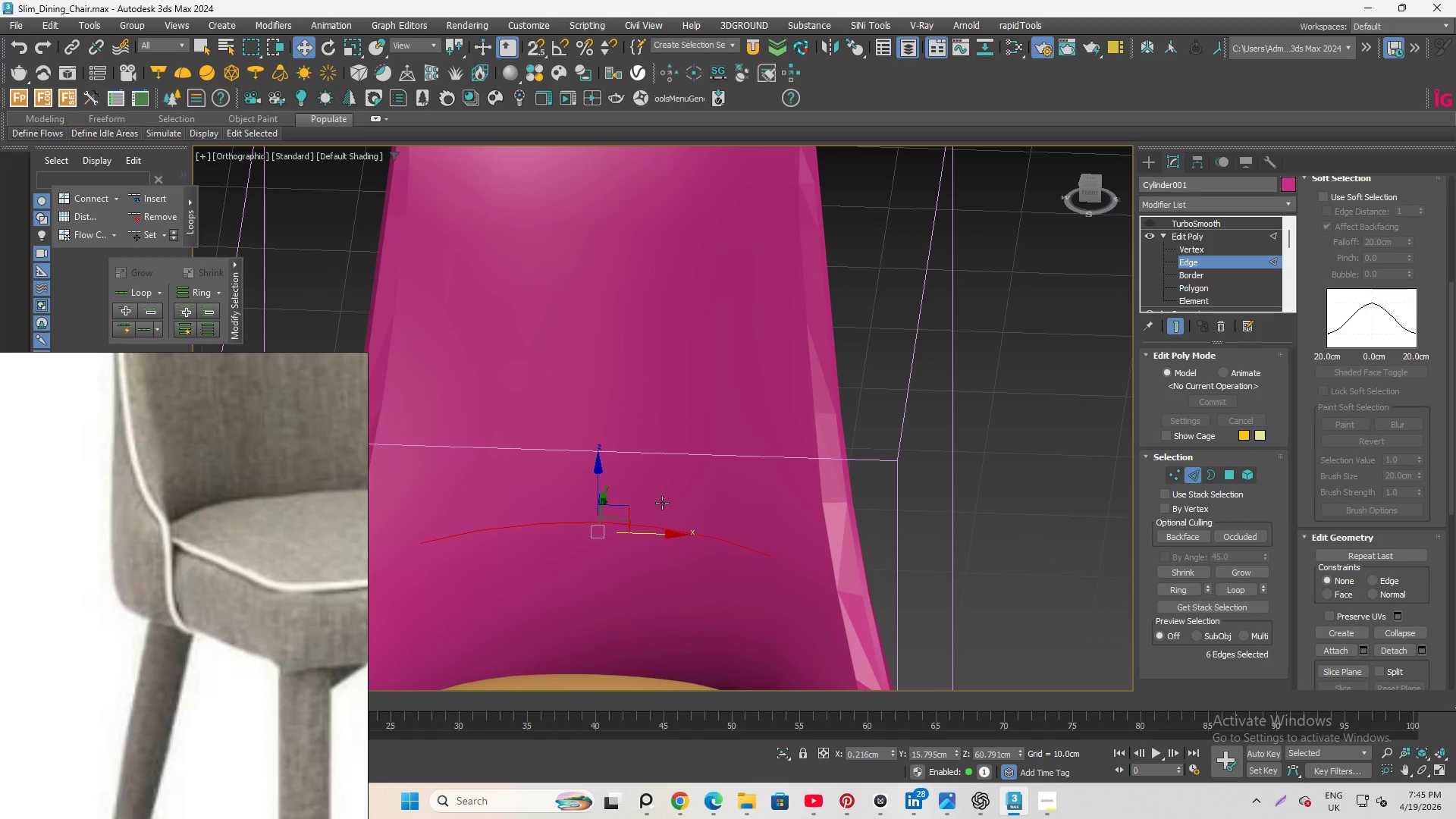 
scroll: coordinate [706, 327], scroll_direction: up, amount: 2.0
 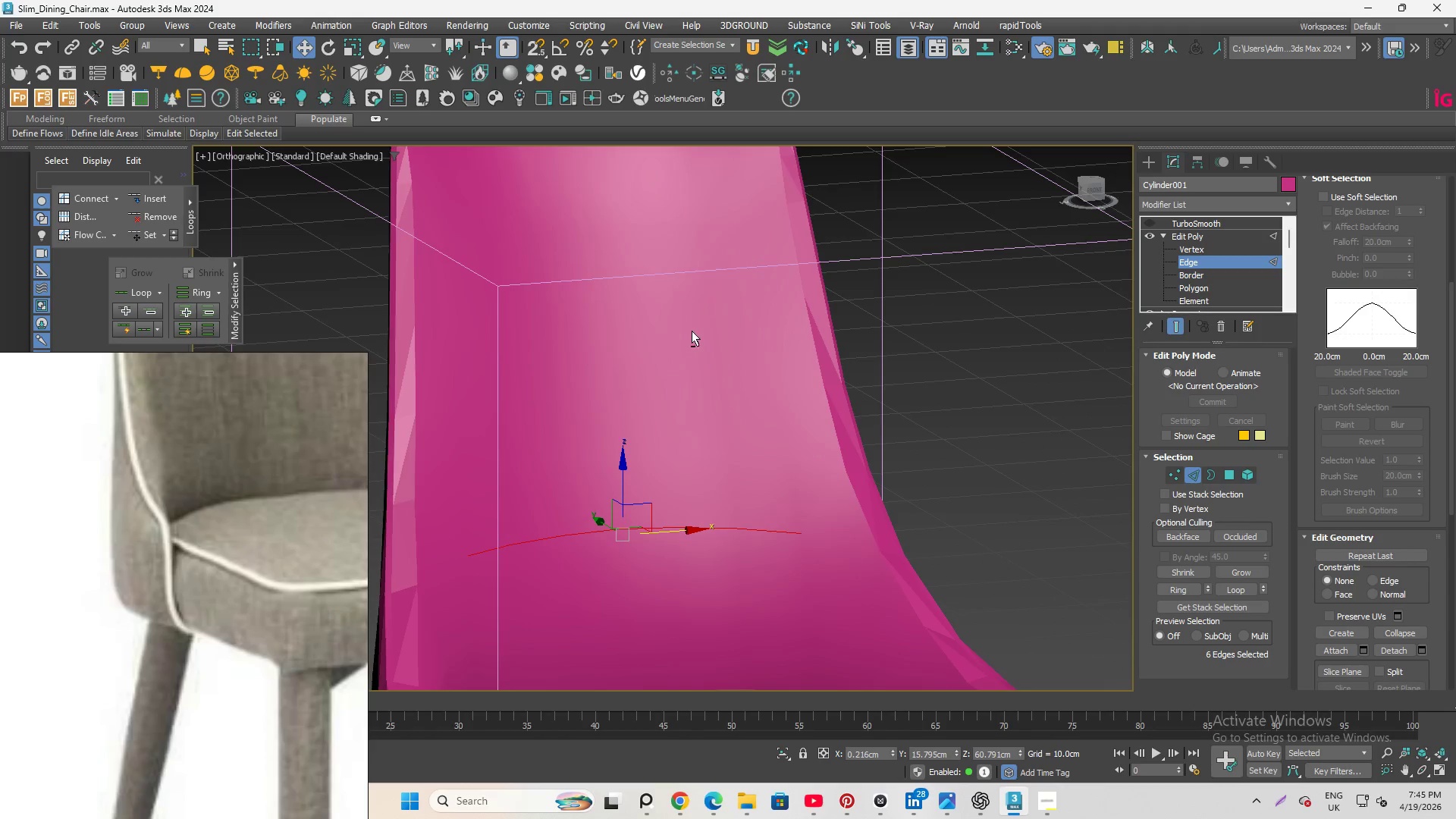 
key(Q)
 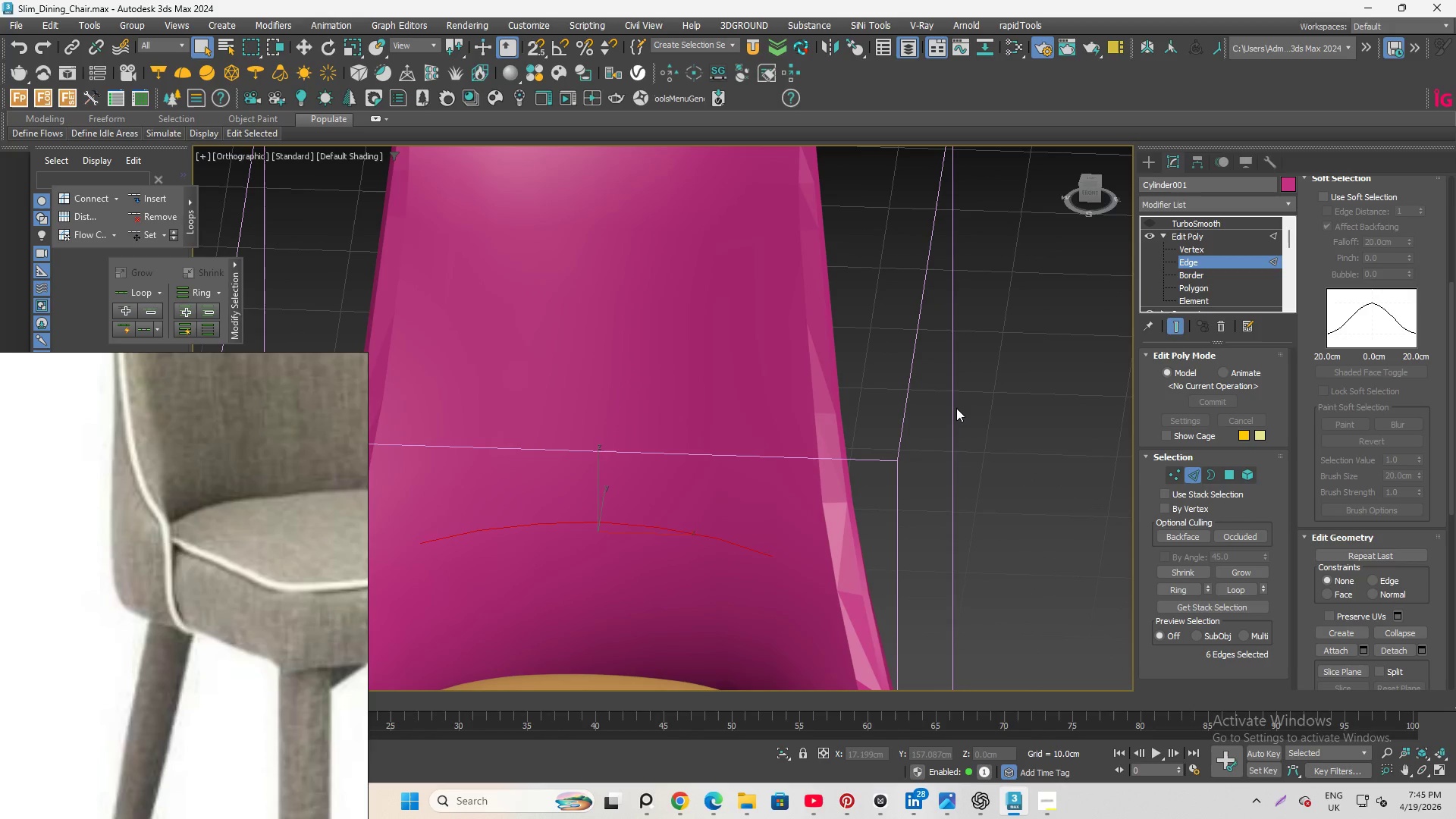 
left_click([956, 408])
 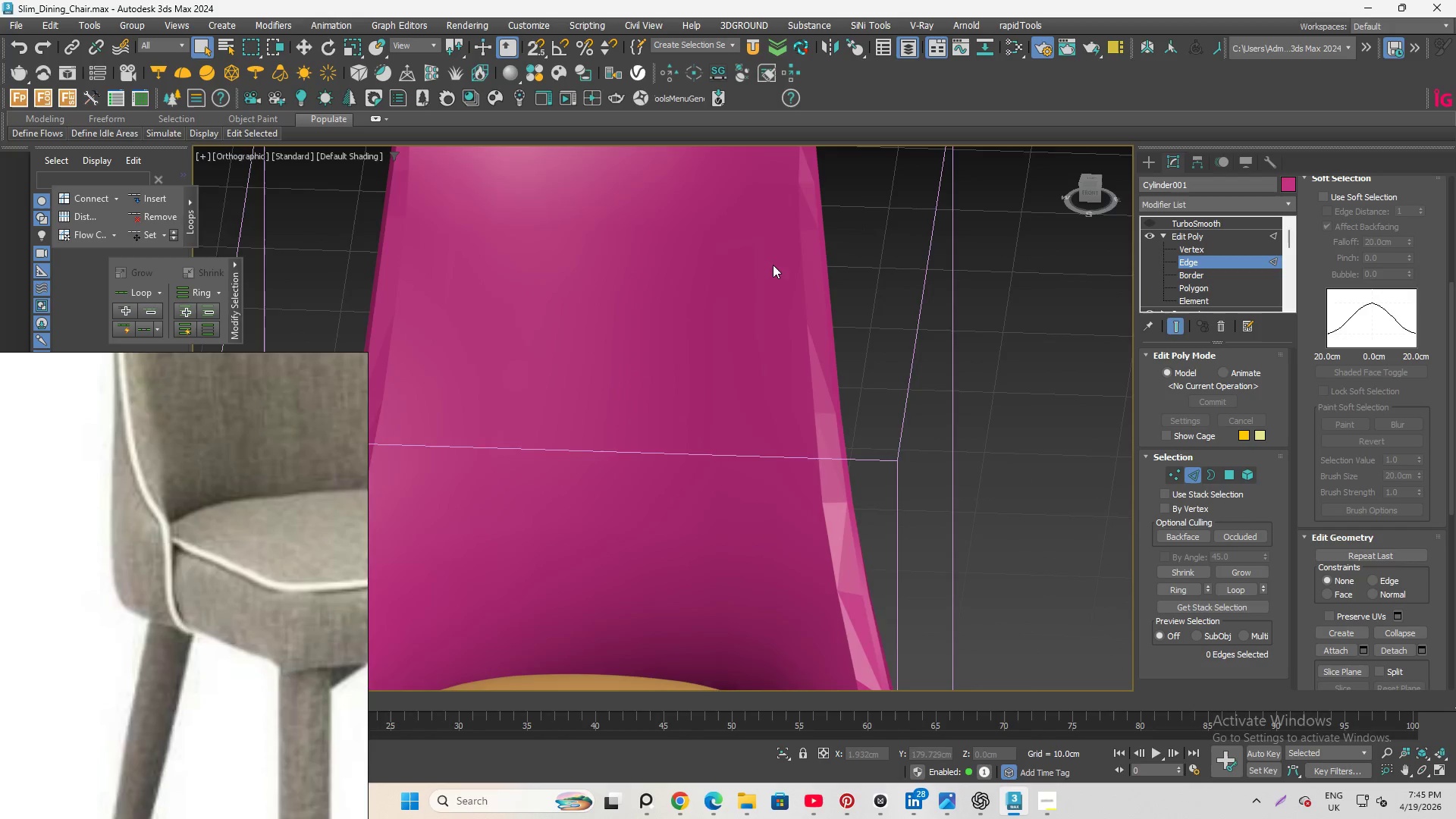 
hold_key(key=AltLeft, duration=3.47)
 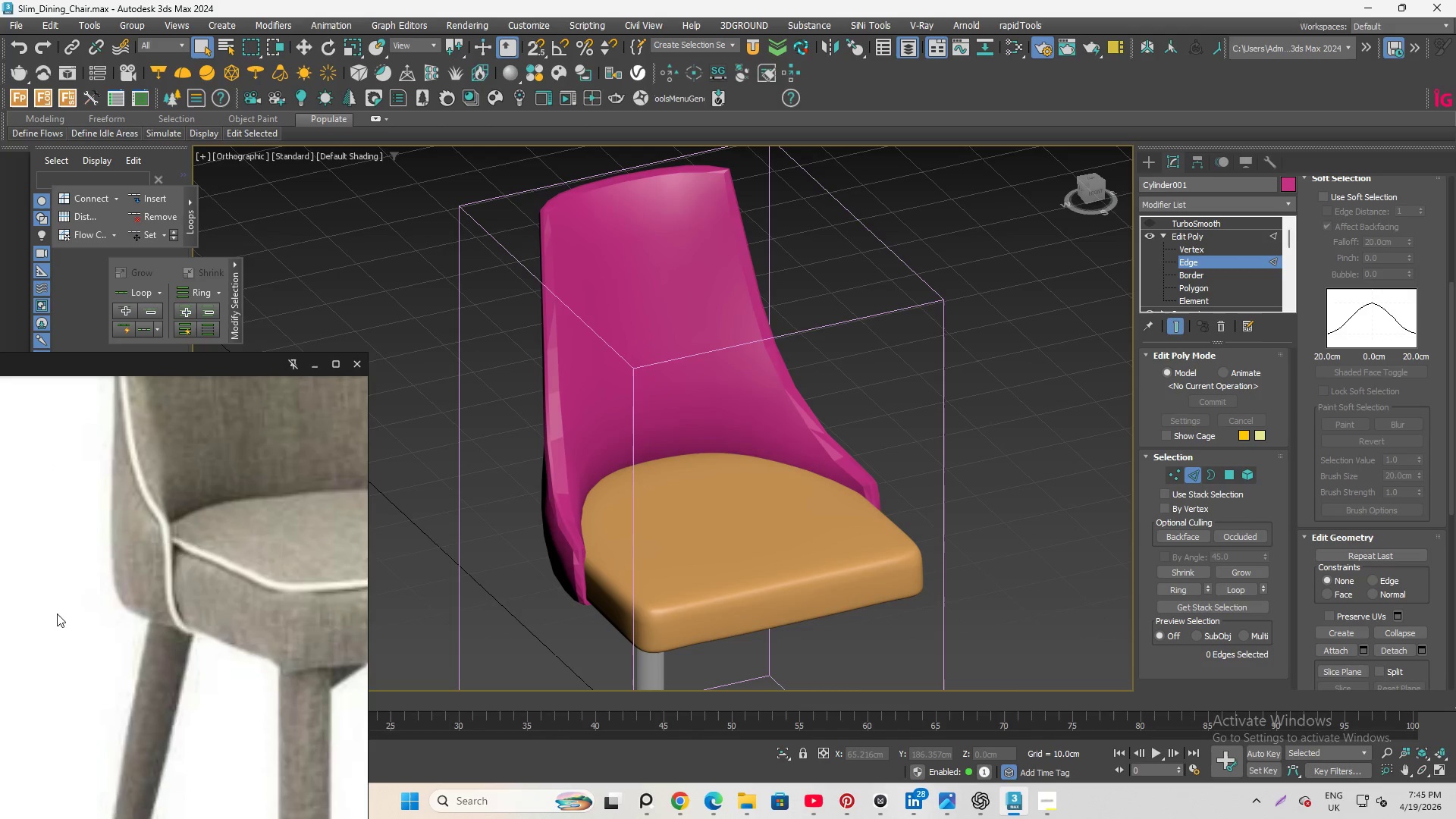 
scroll: coordinate [773, 266], scroll_direction: down, amount: 2.0
 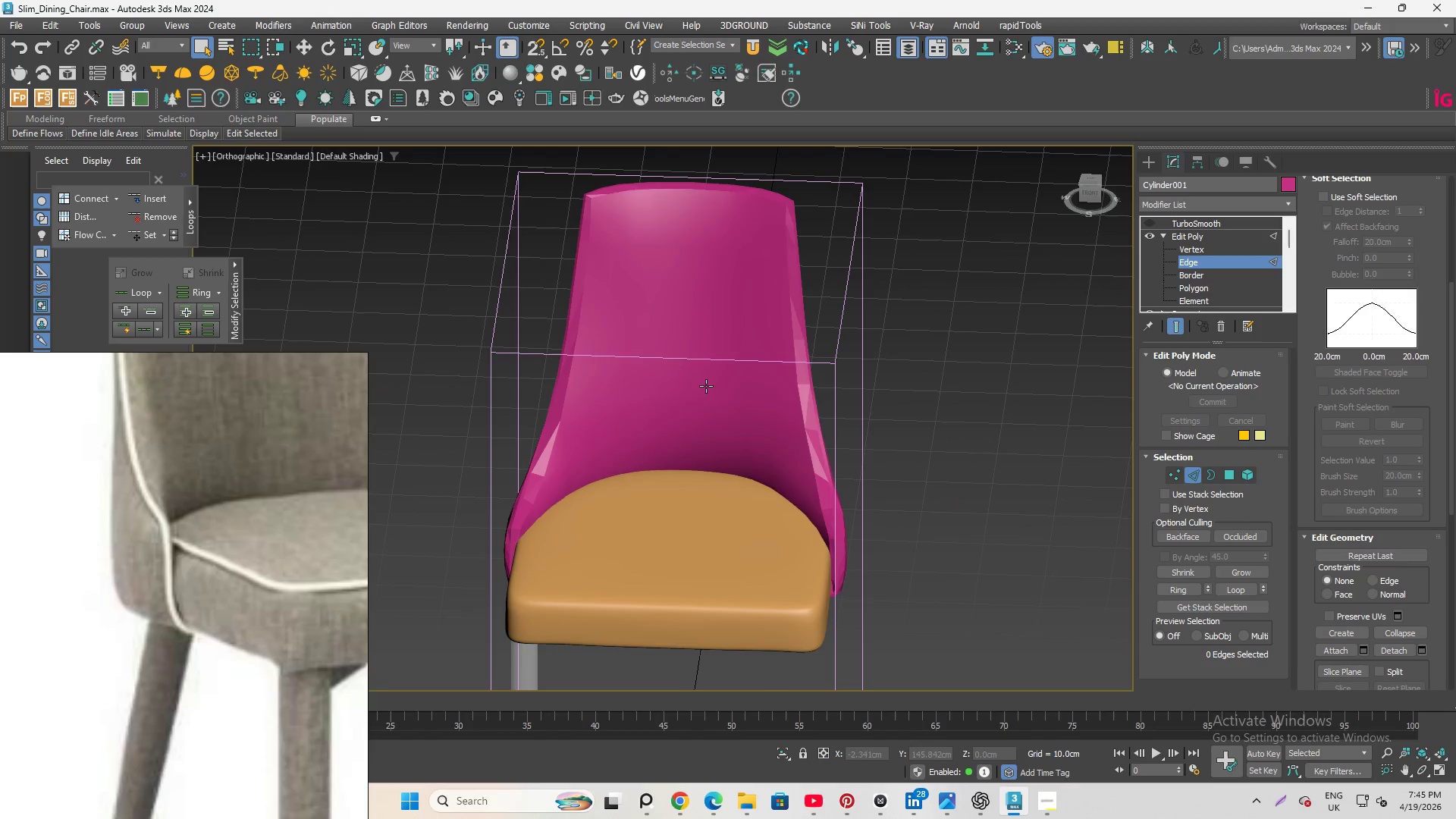 
wait(9.7)
 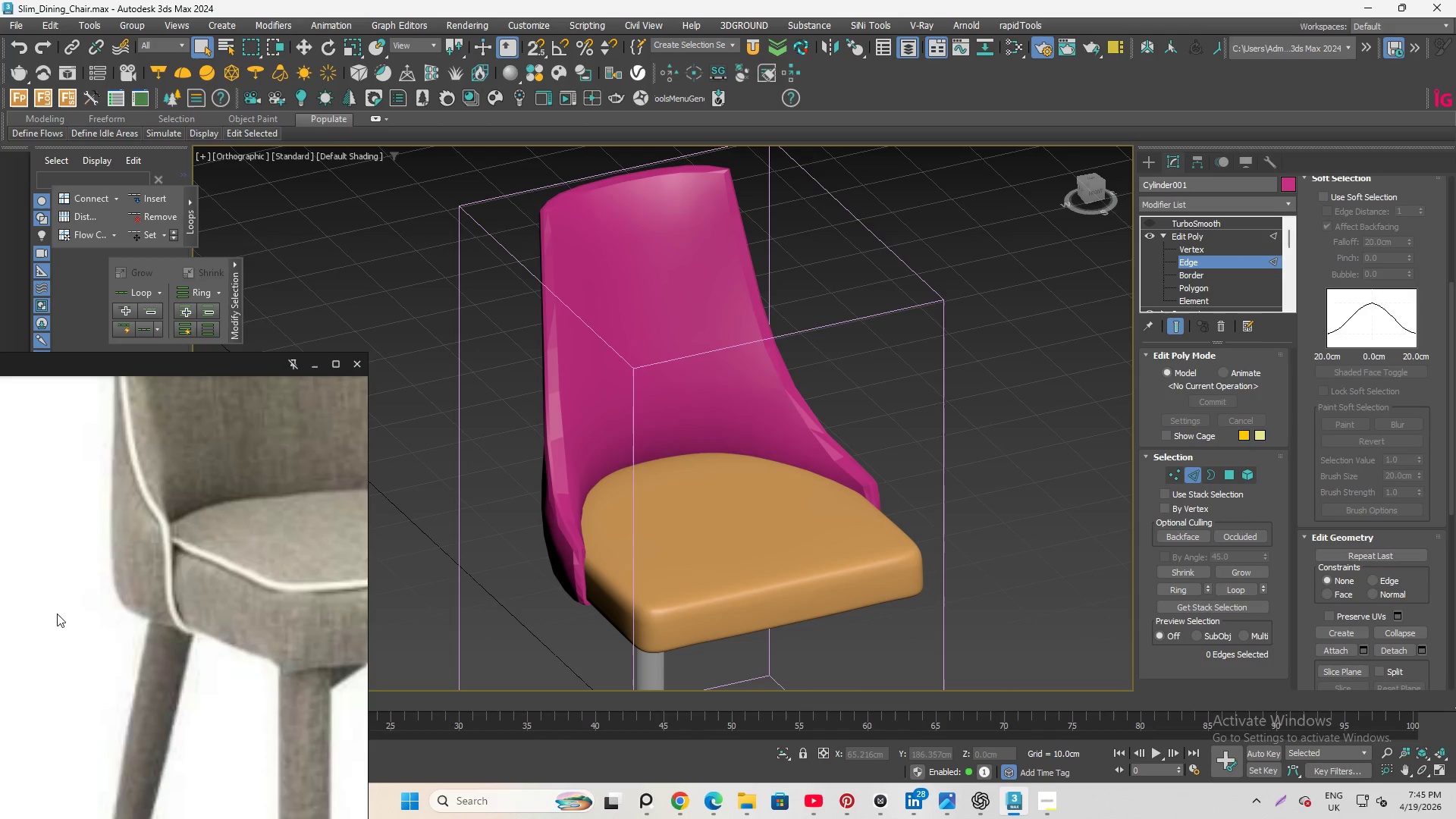 
left_click([1040, 811])